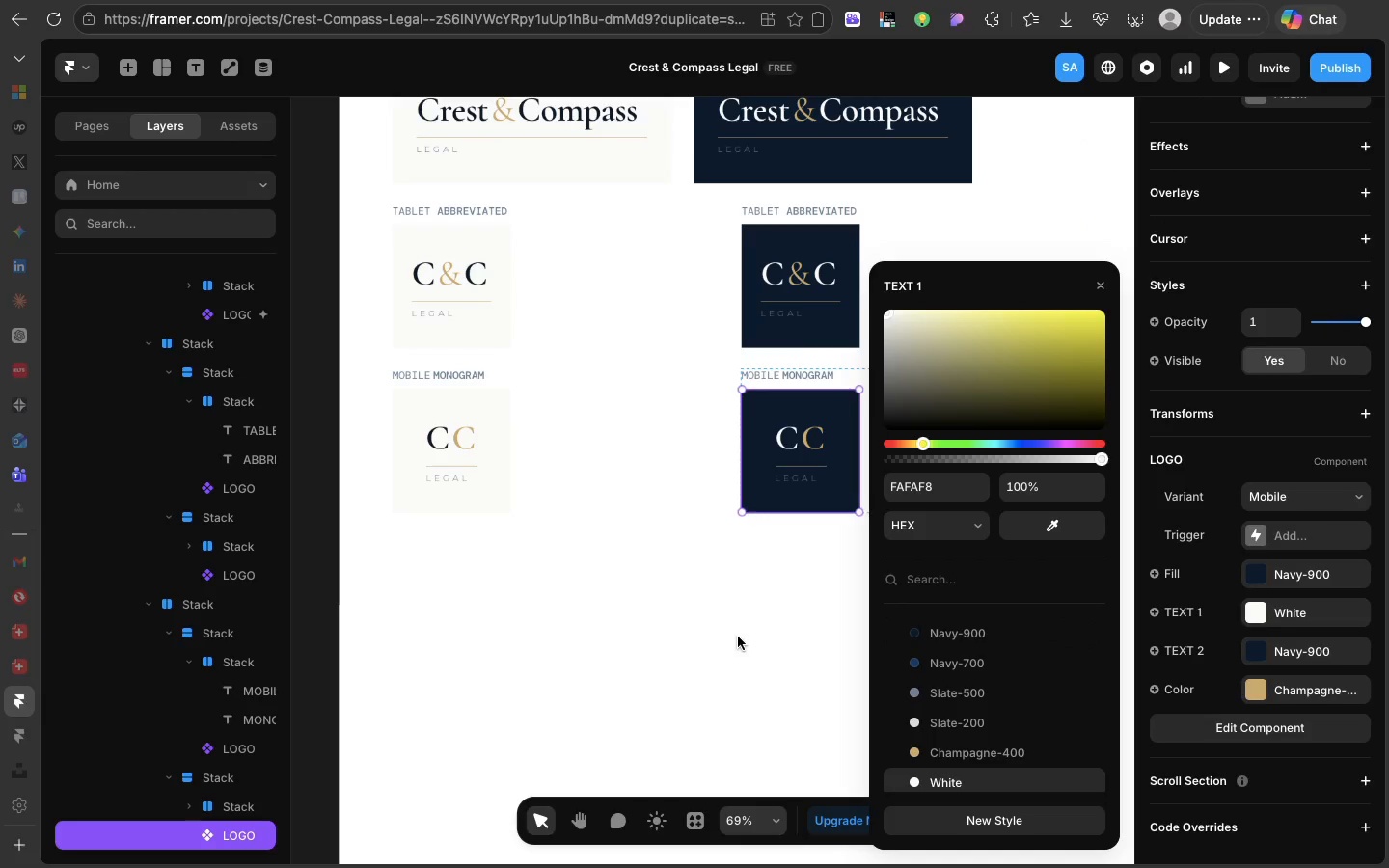 
left_click([738, 637])
 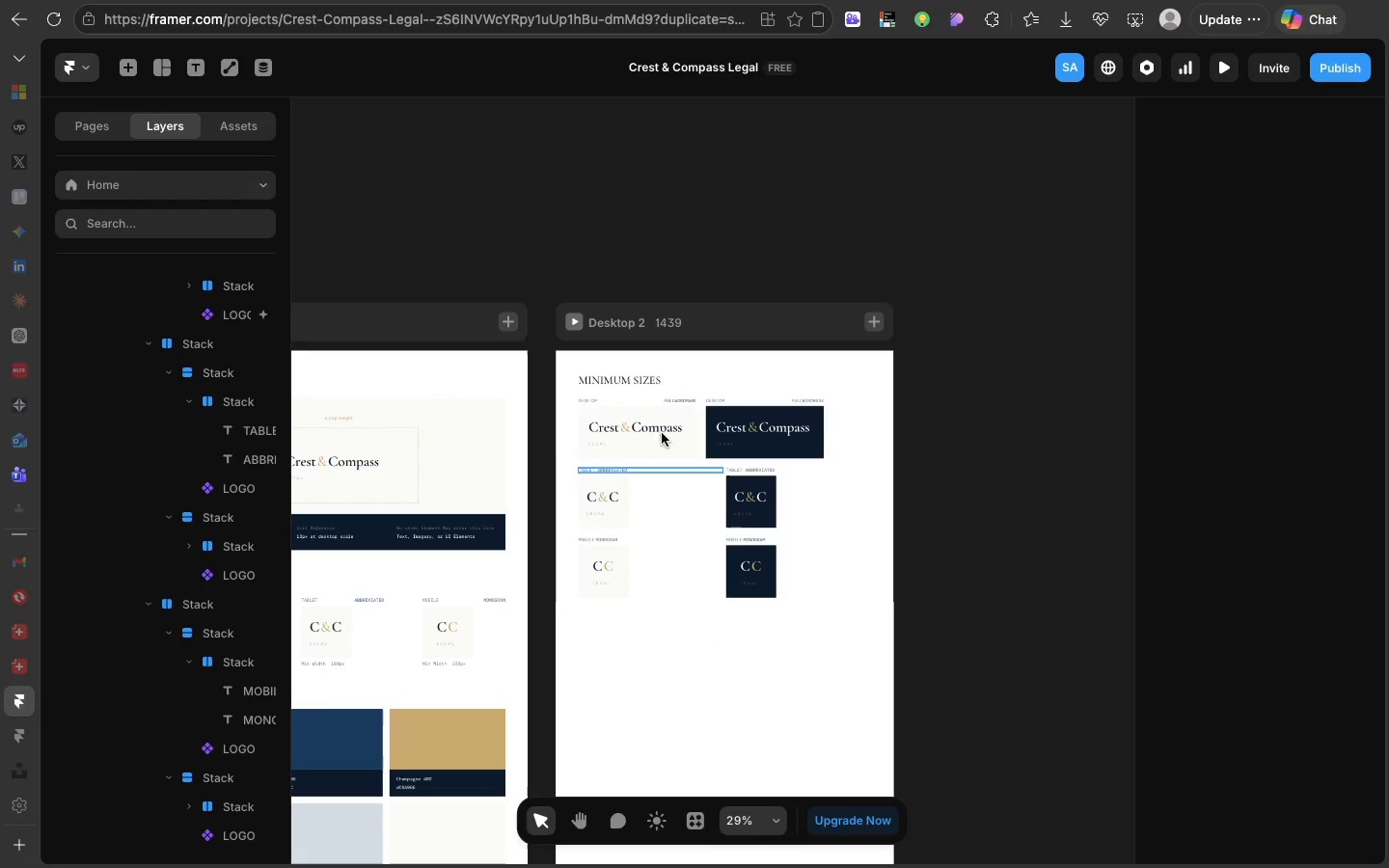 
left_click([617, 366])
 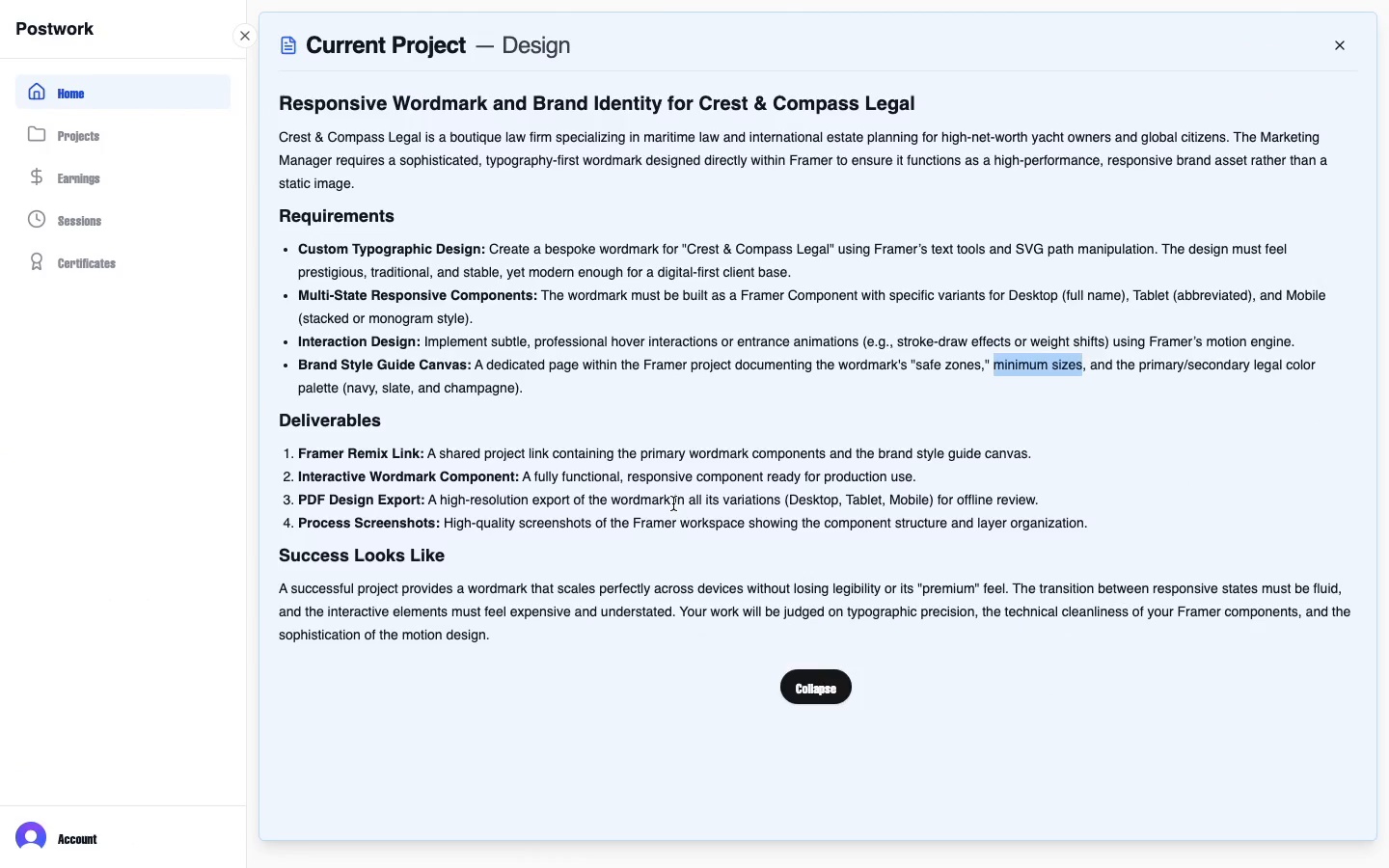 
wait(10.4)
 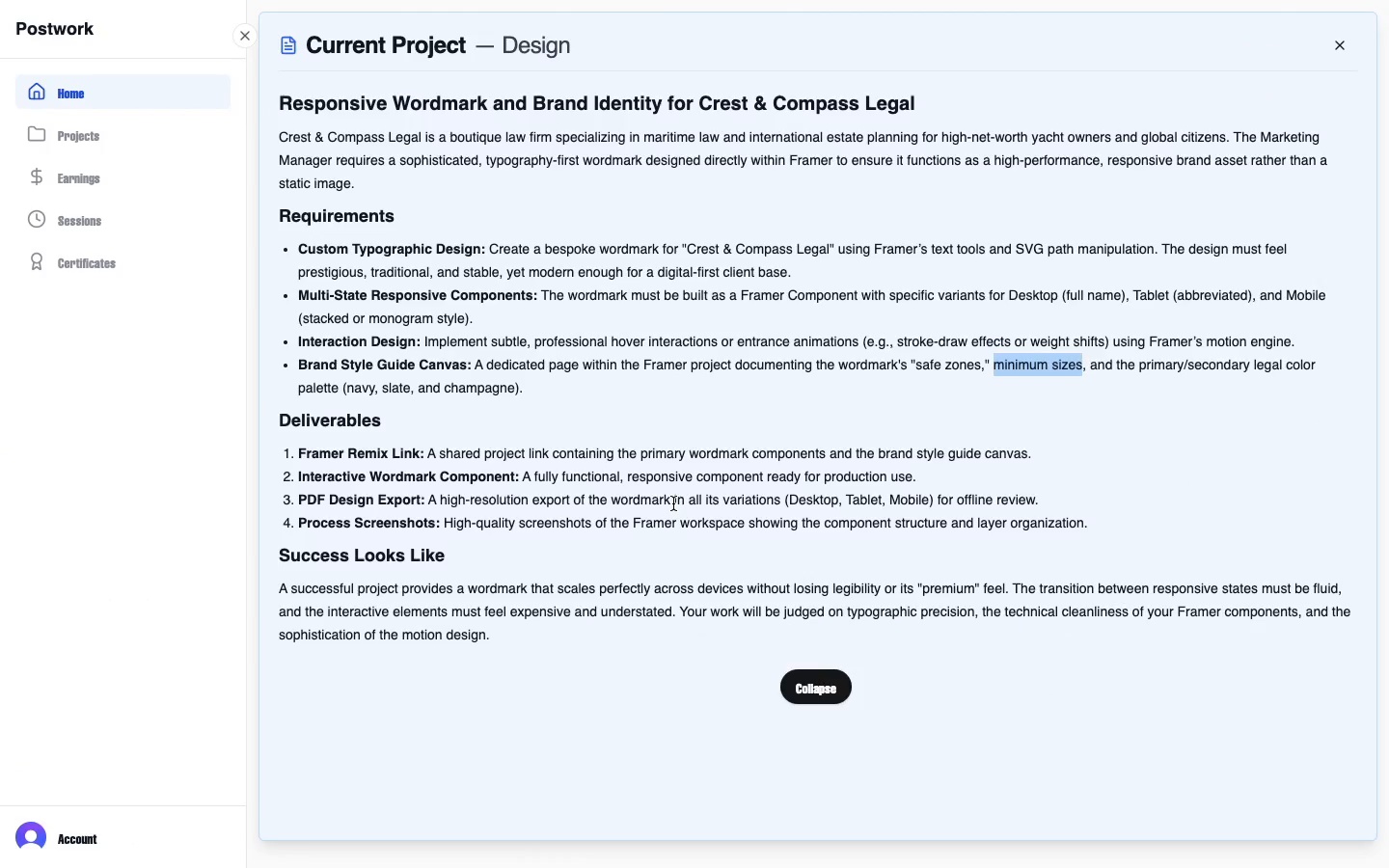 
double_click([622, 377])
 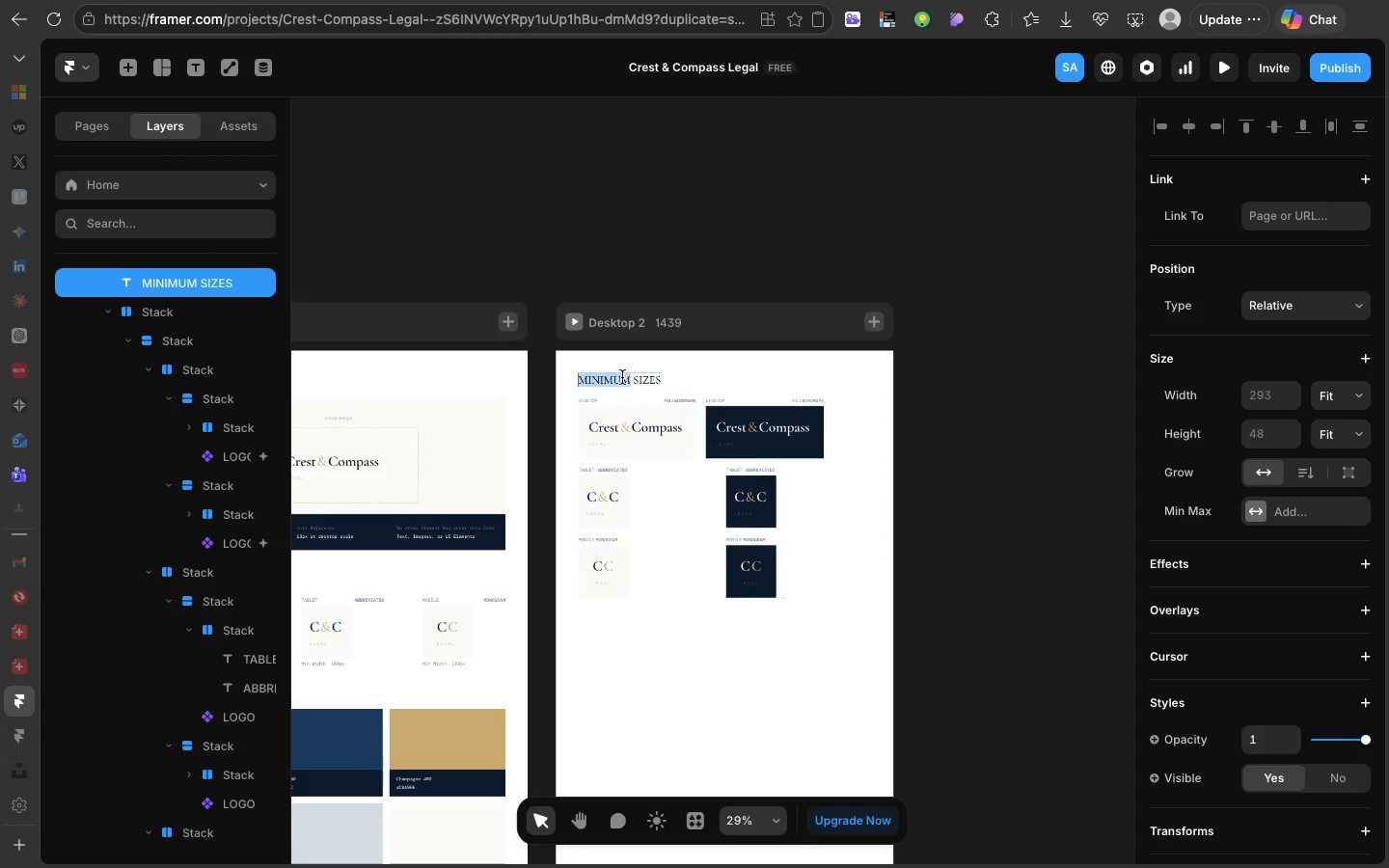 
triple_click([622, 377])
 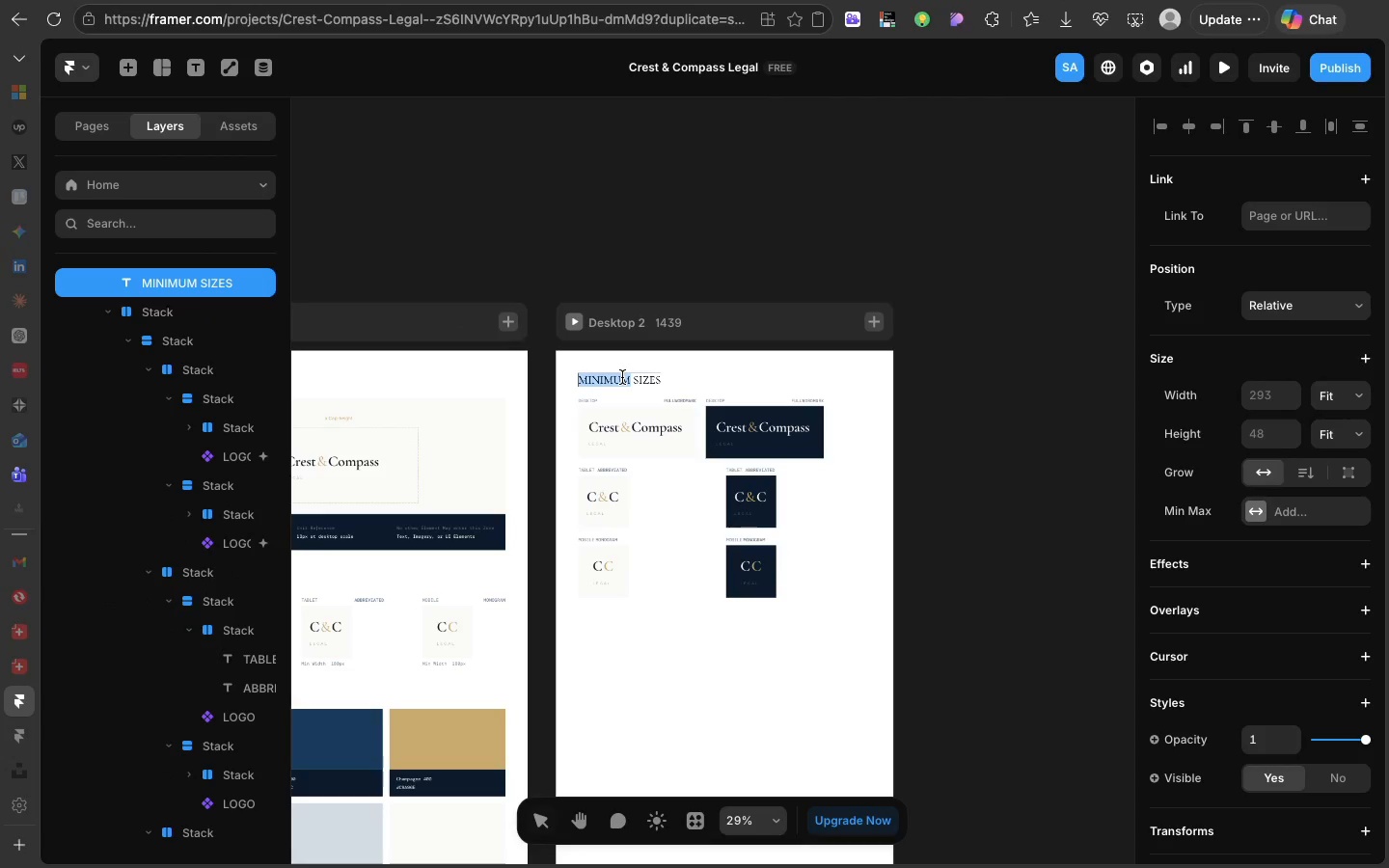 
triple_click([622, 377])
 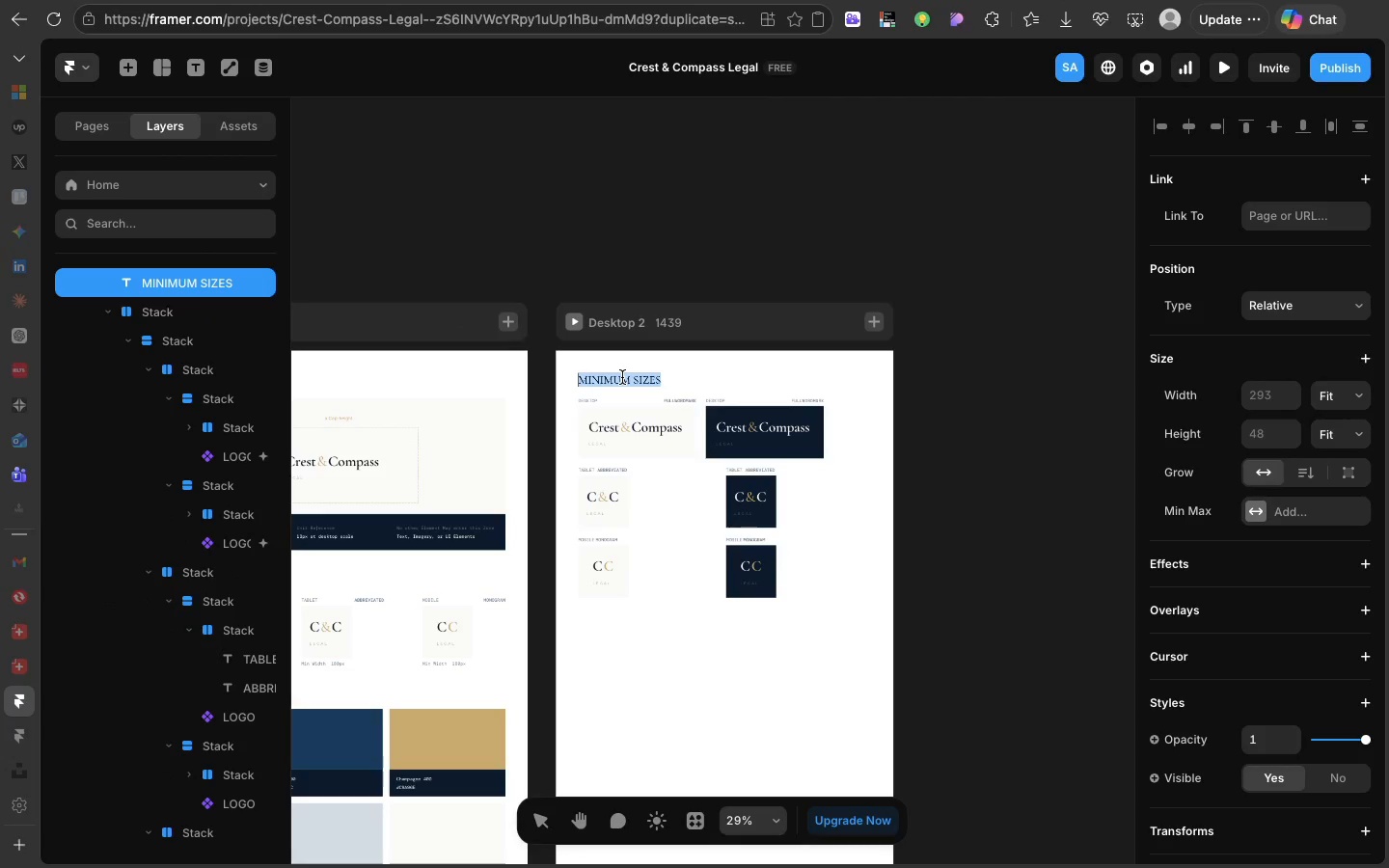 
type(LOGOS VARIATION)
 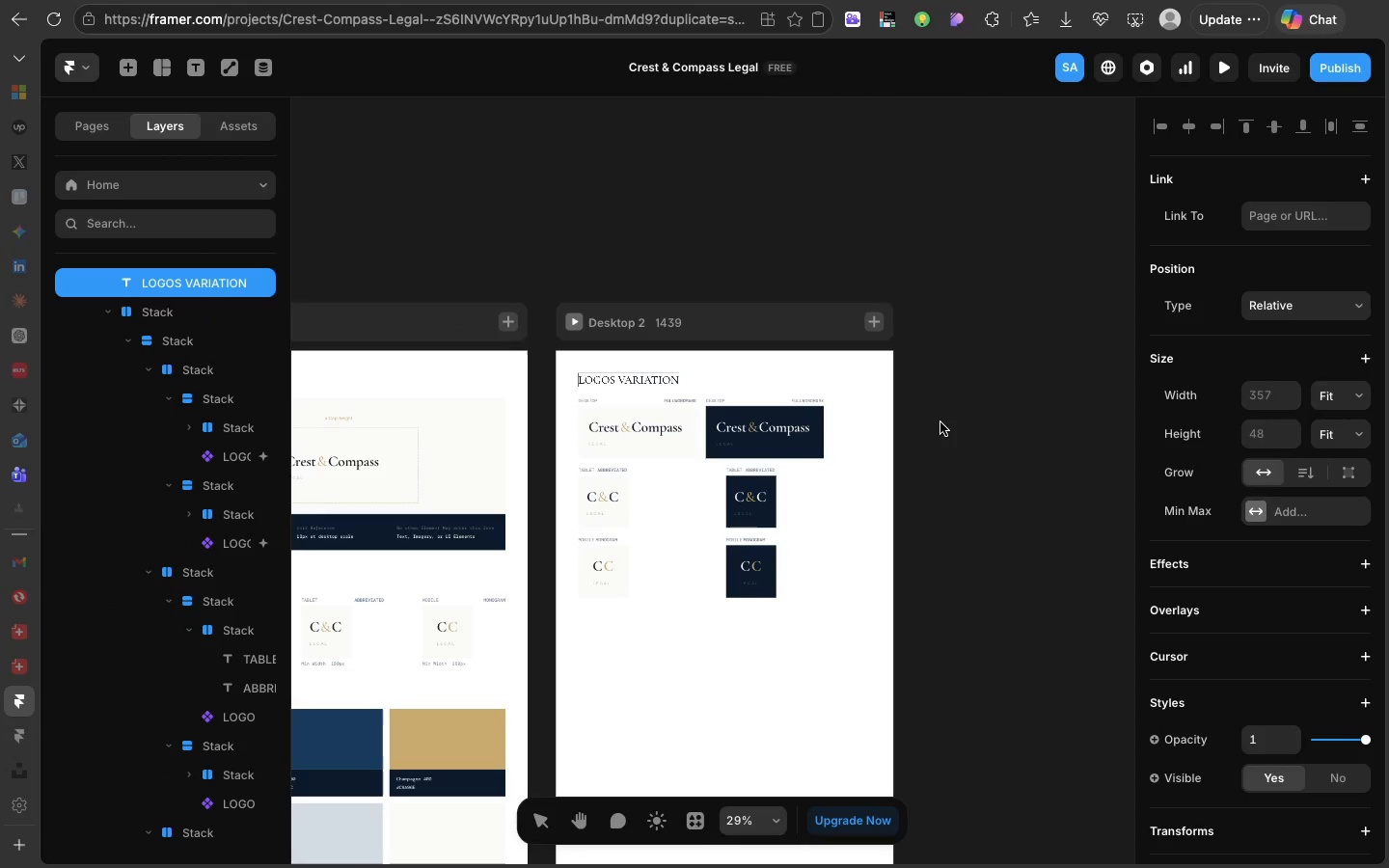 
left_click([942, 426])
 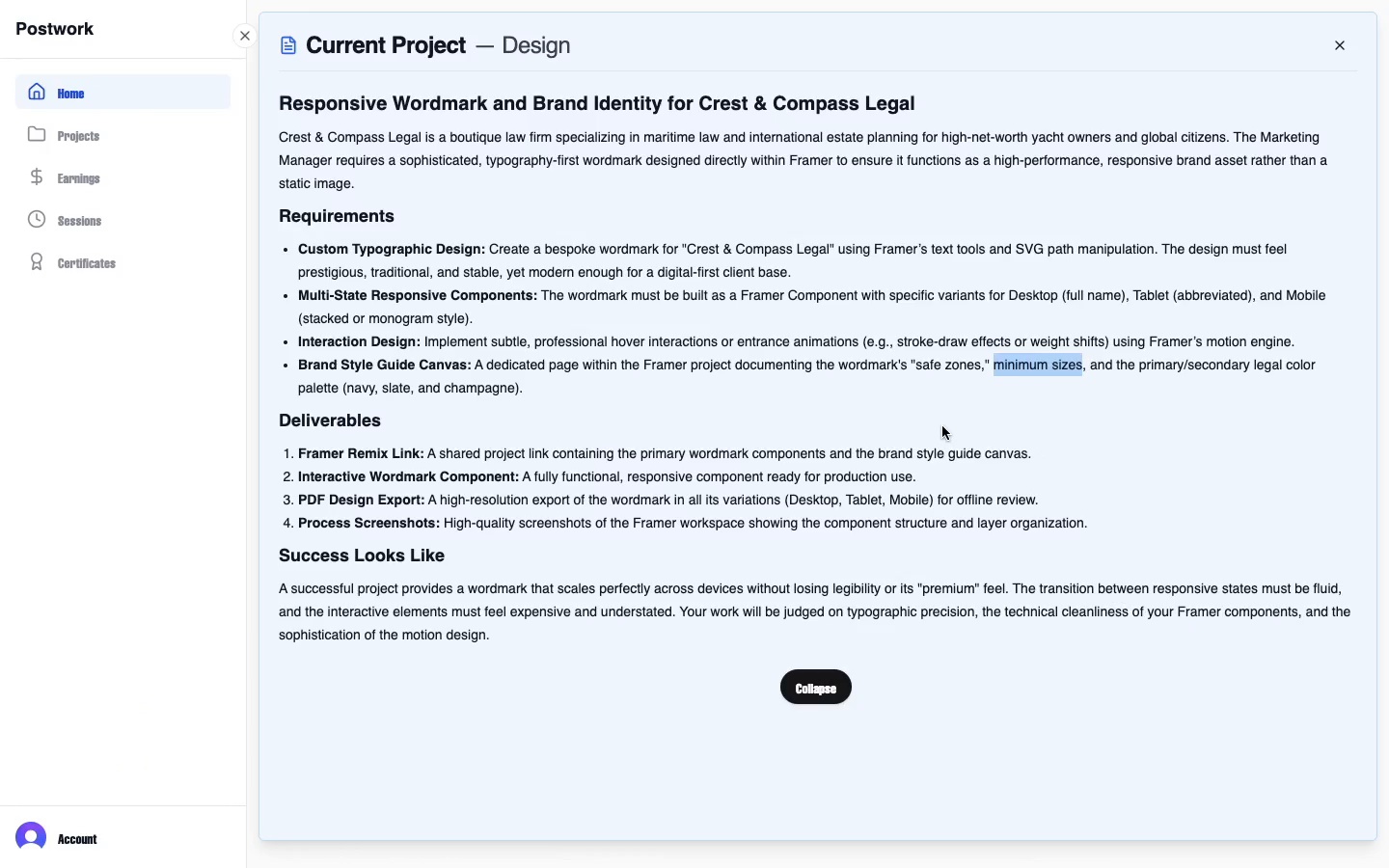 
wait(9.57)
 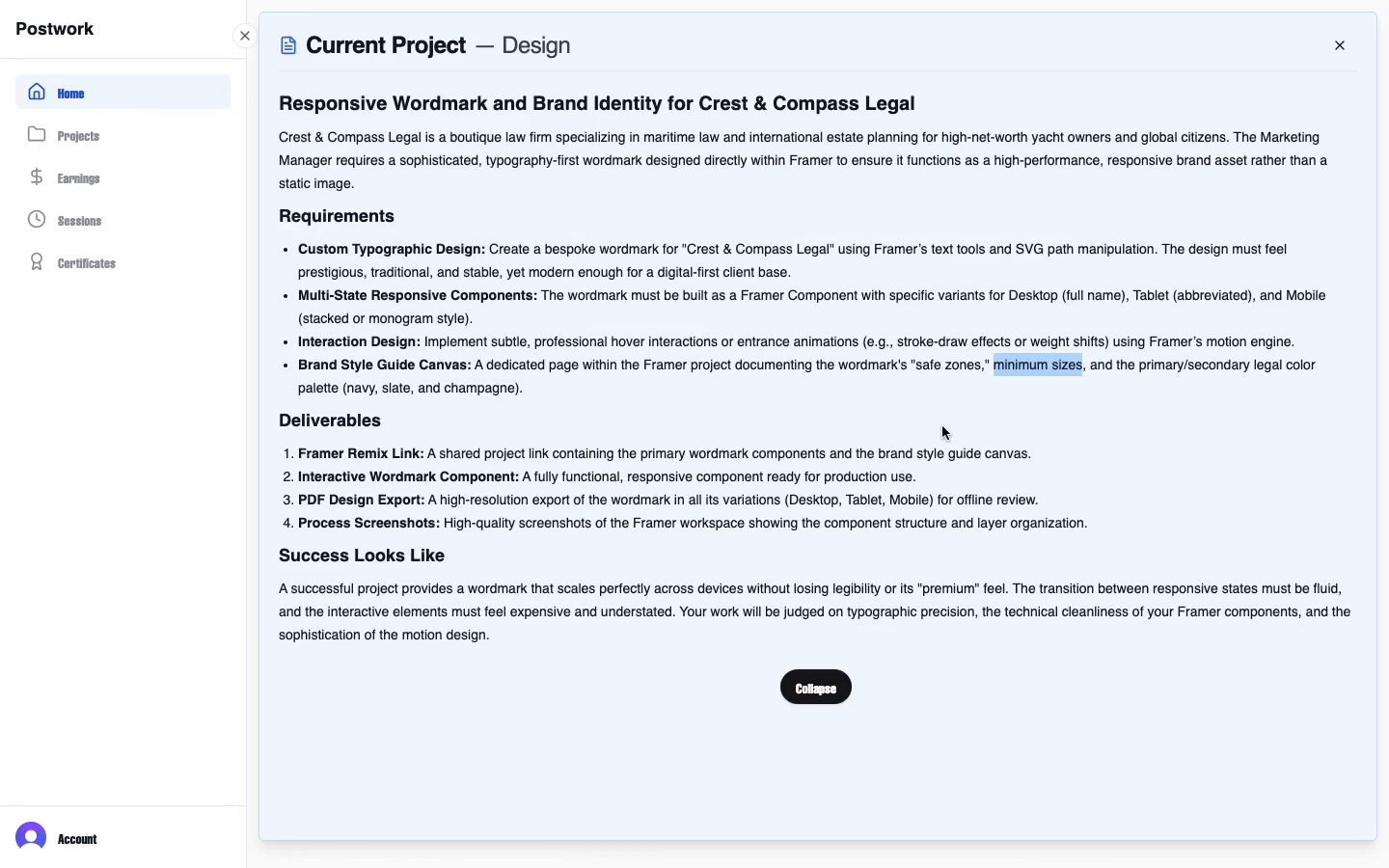 
scroll: coordinate [502, 553], scroll_direction: up, amount: 30.0
 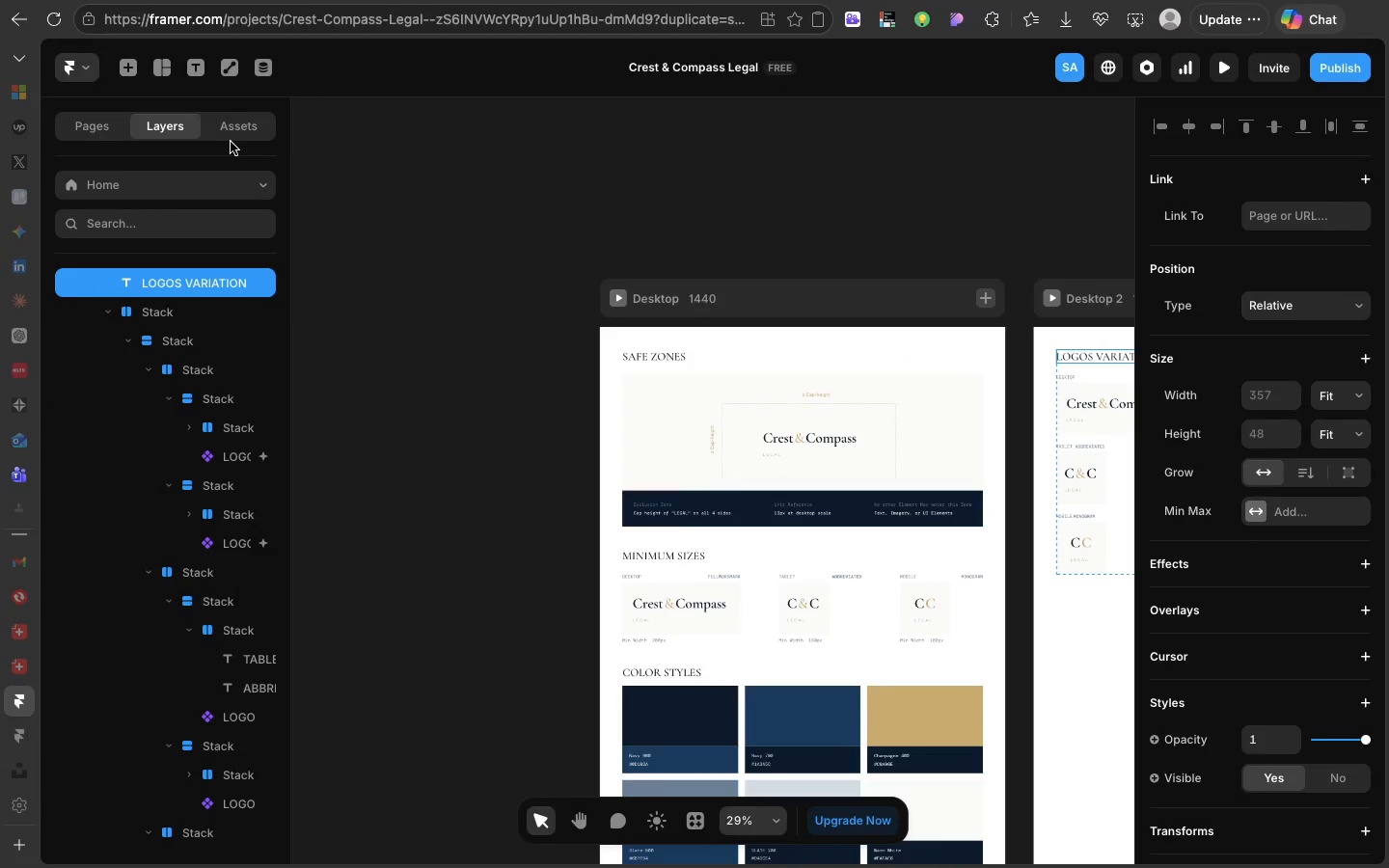 
left_click([231, 142])
 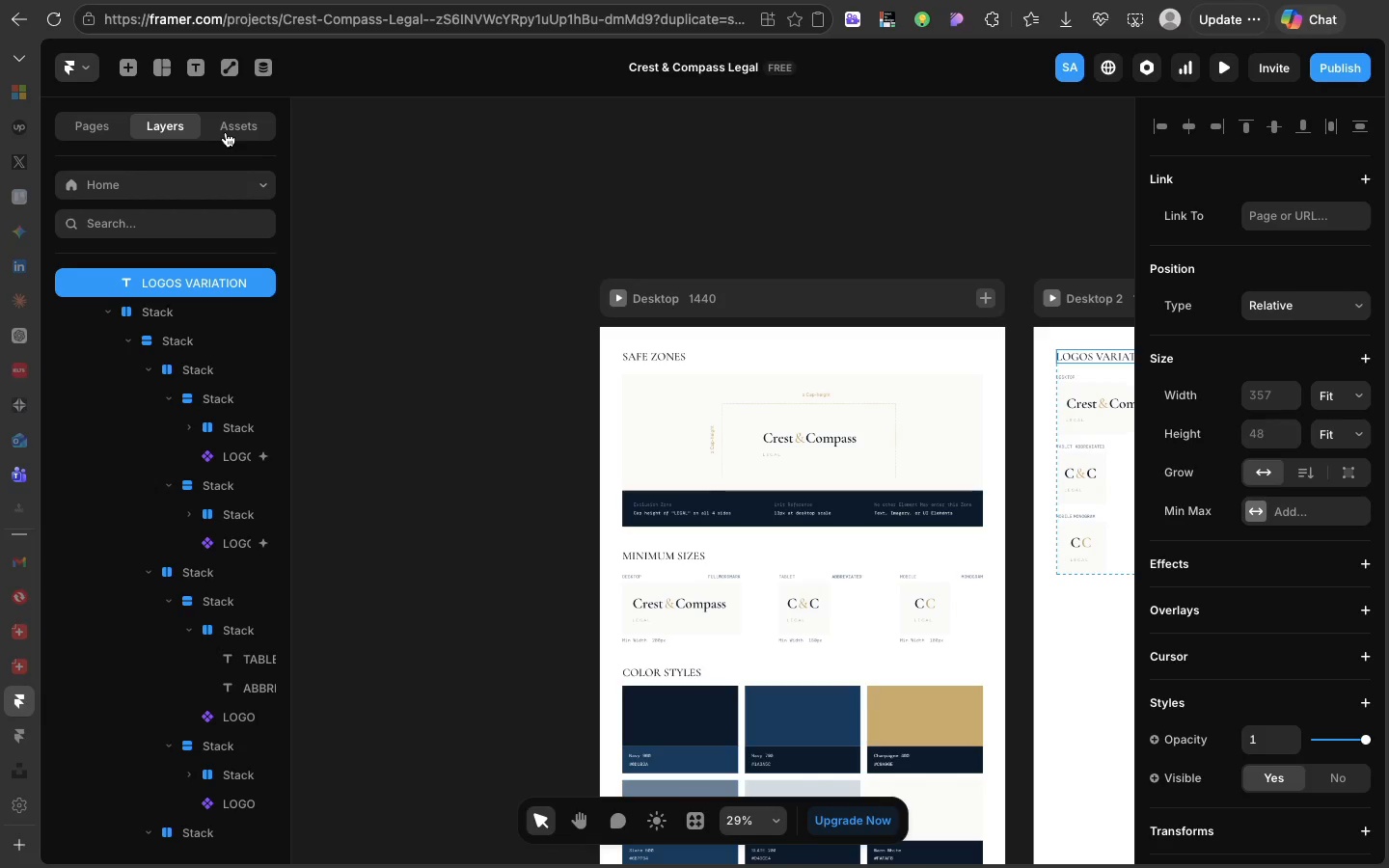 
left_click([226, 132])
 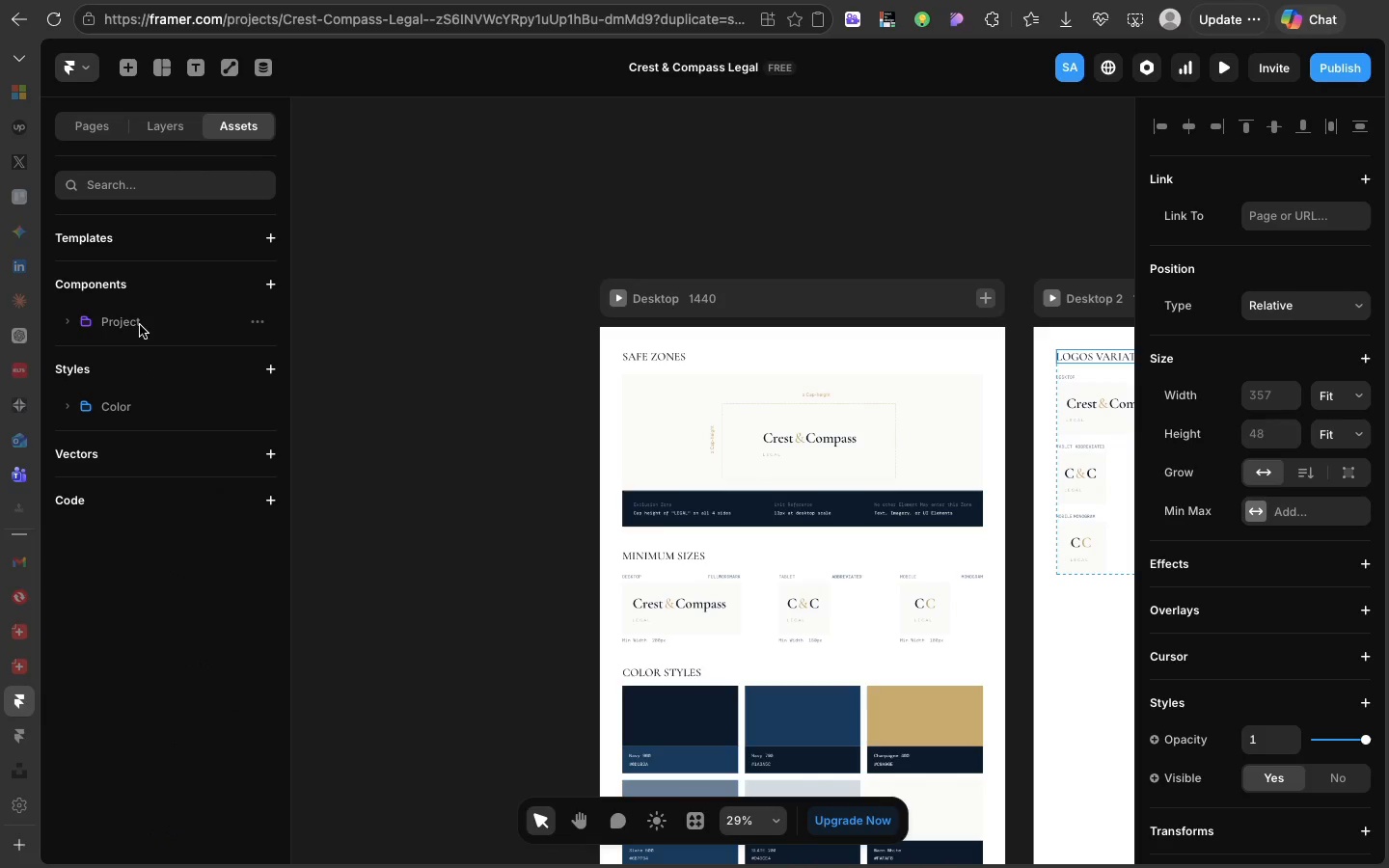 
left_click([140, 326])
 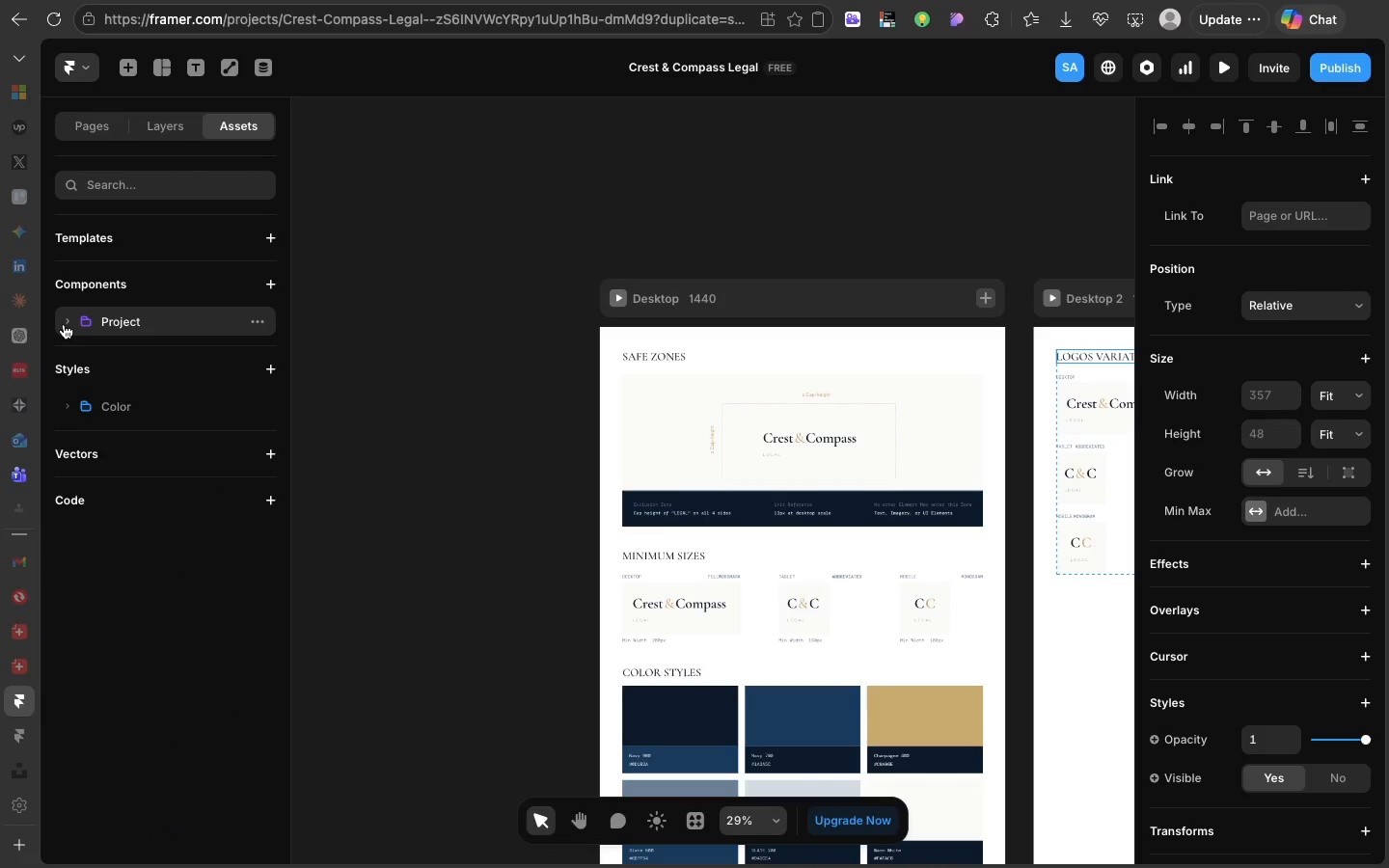 
left_click([64, 324])
 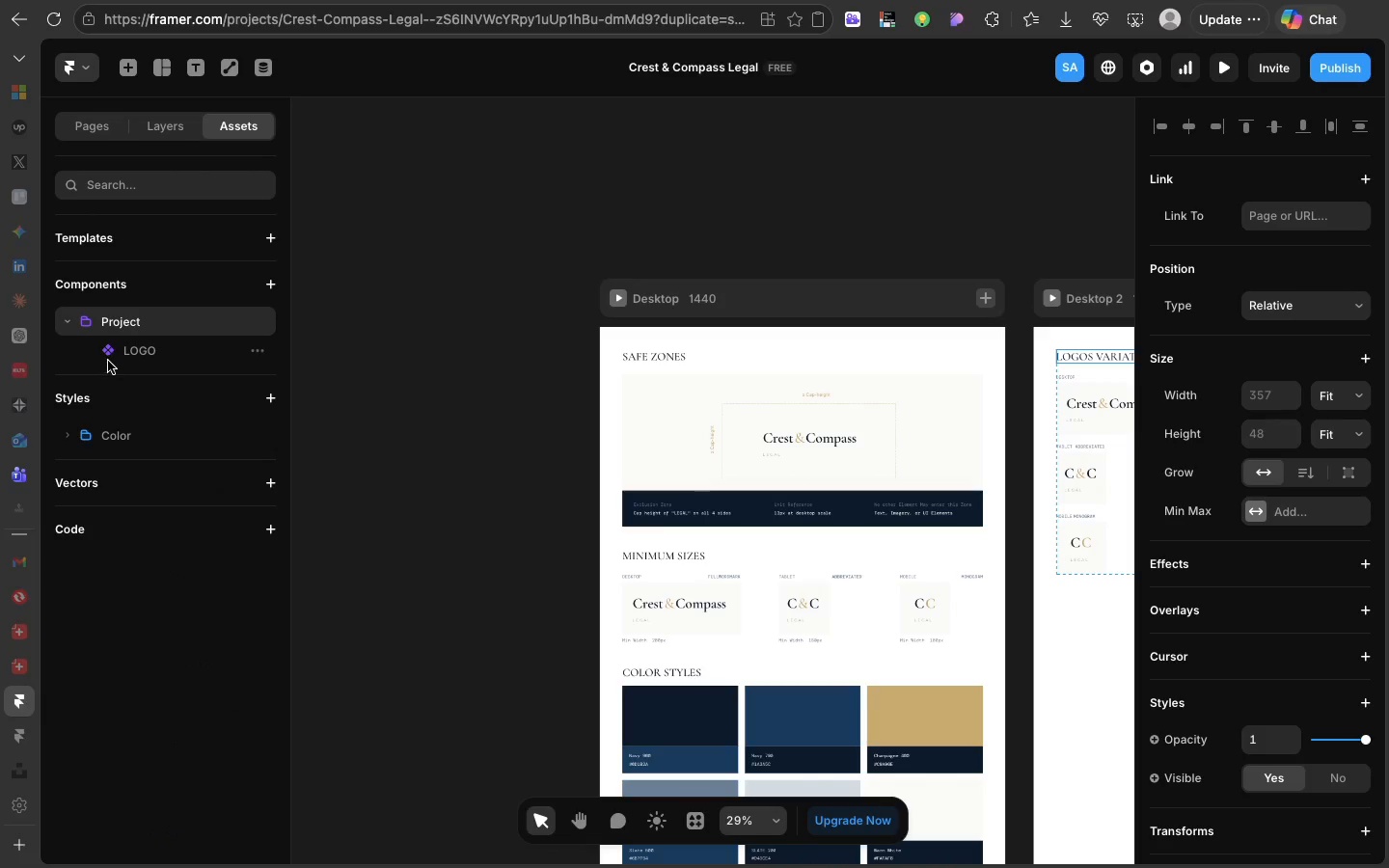 
left_click([111, 360])
 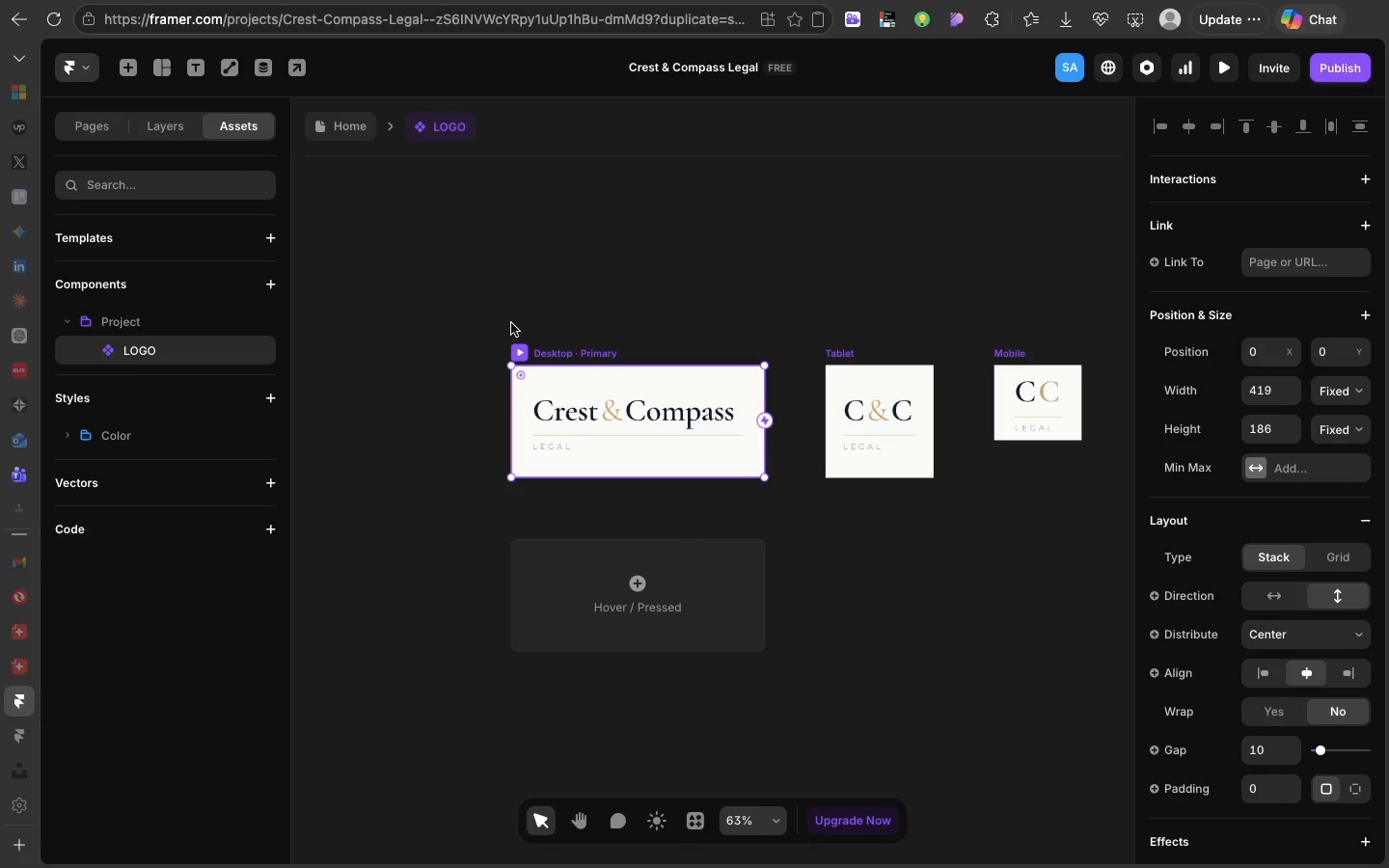 
wait(5.22)
 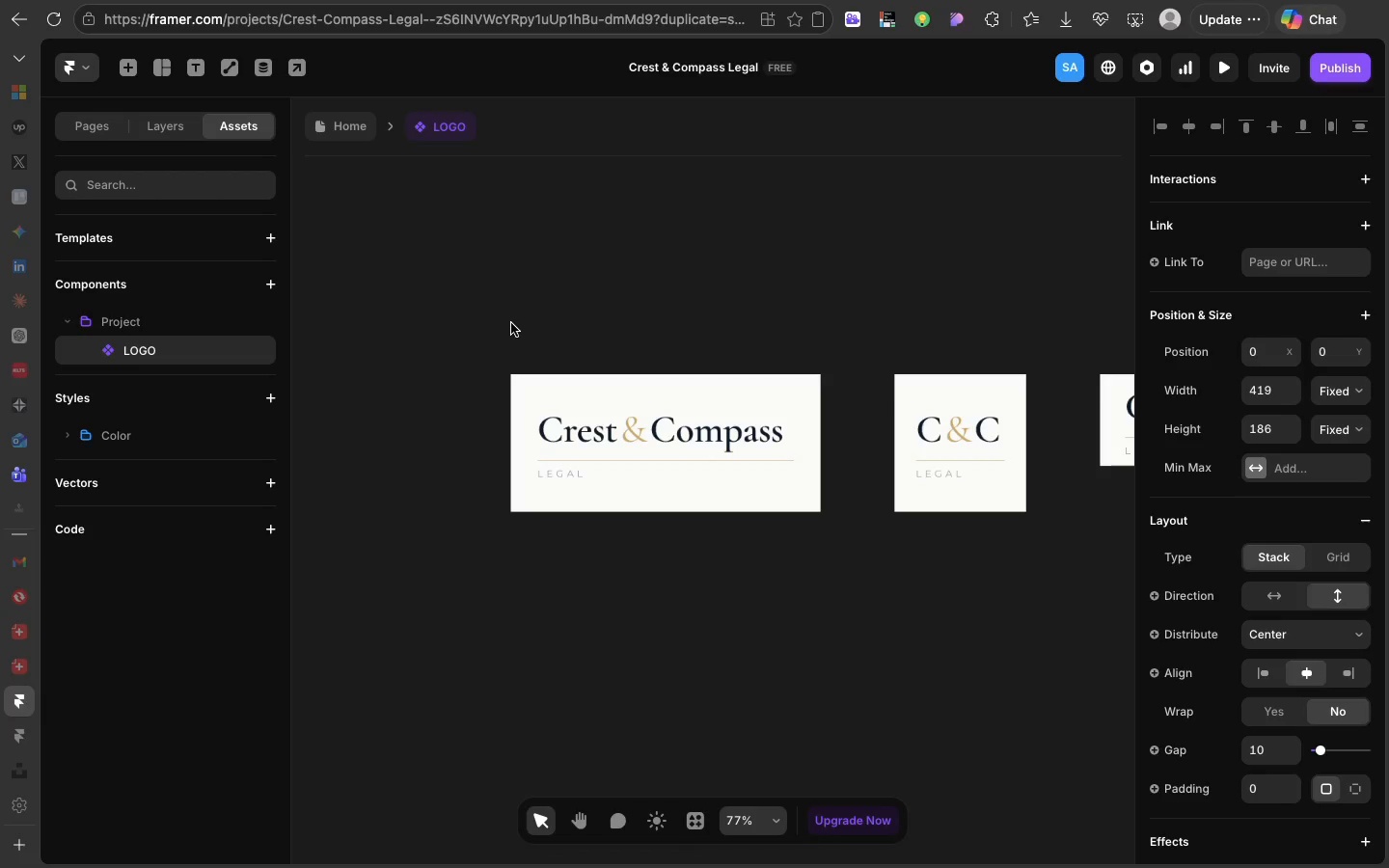 
left_click([573, 295])
 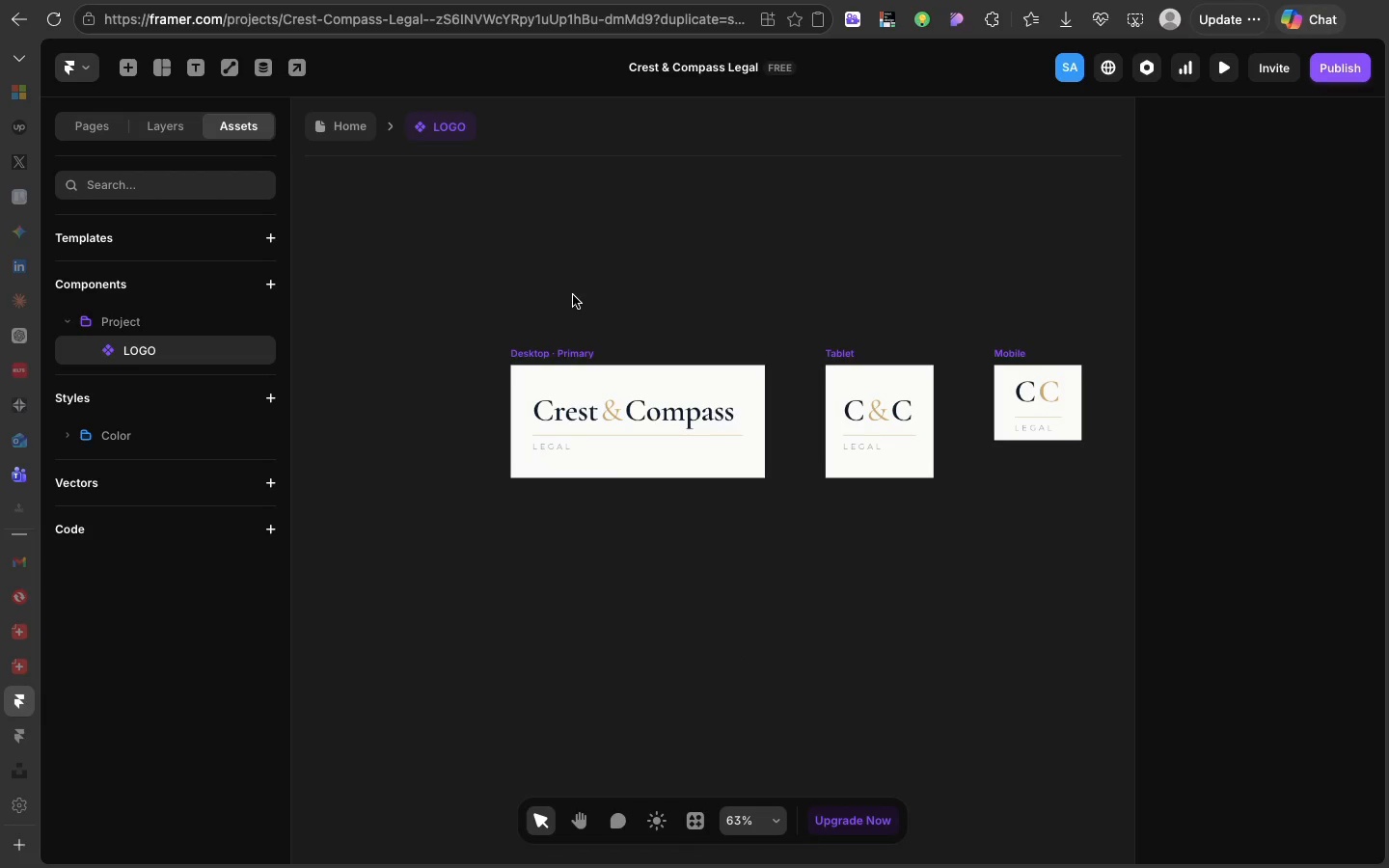 
key(Meta+Shift+3)
 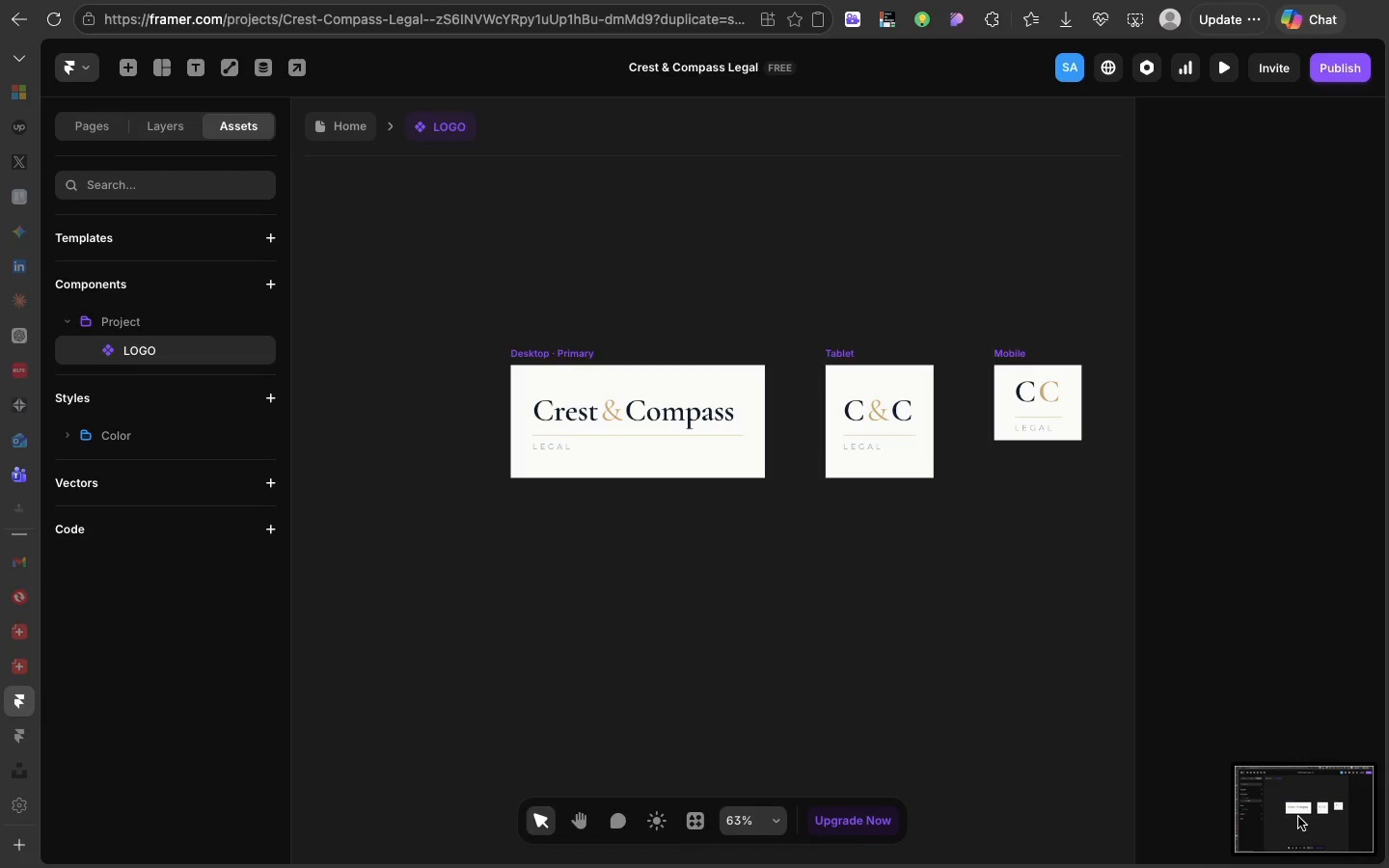 
right_click([1298, 817])
 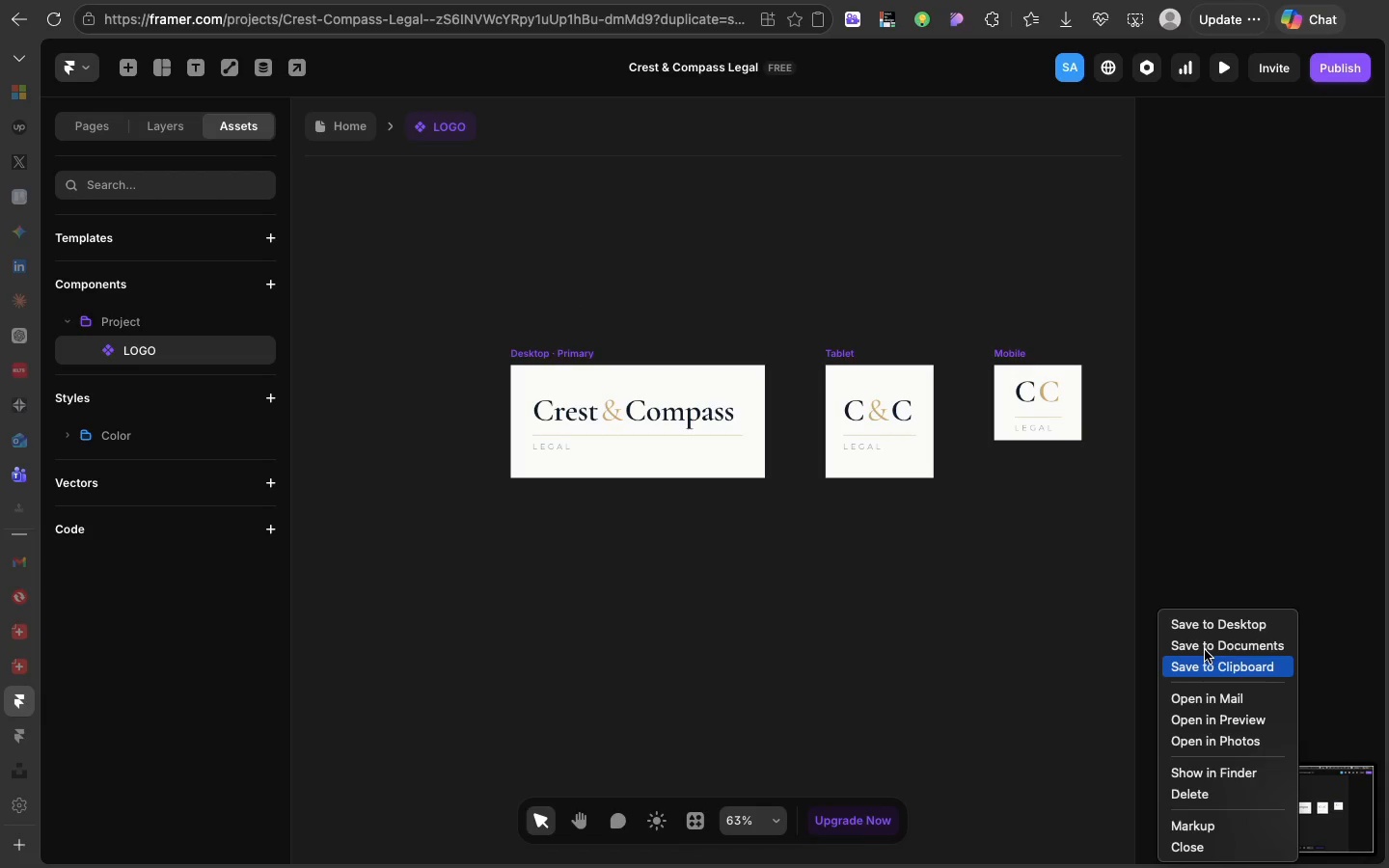 
left_click([1205, 649])
 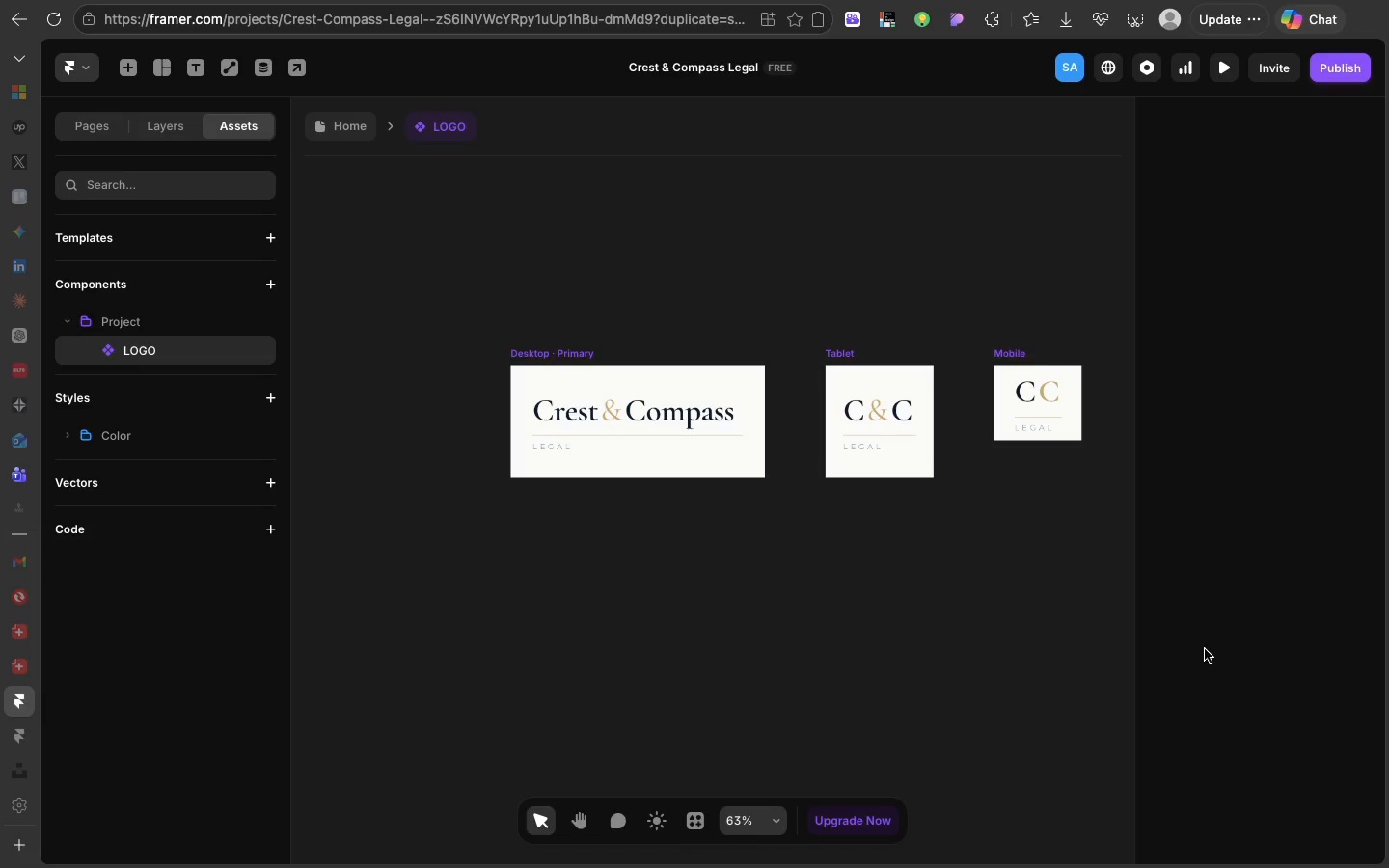 
wait(31.79)
 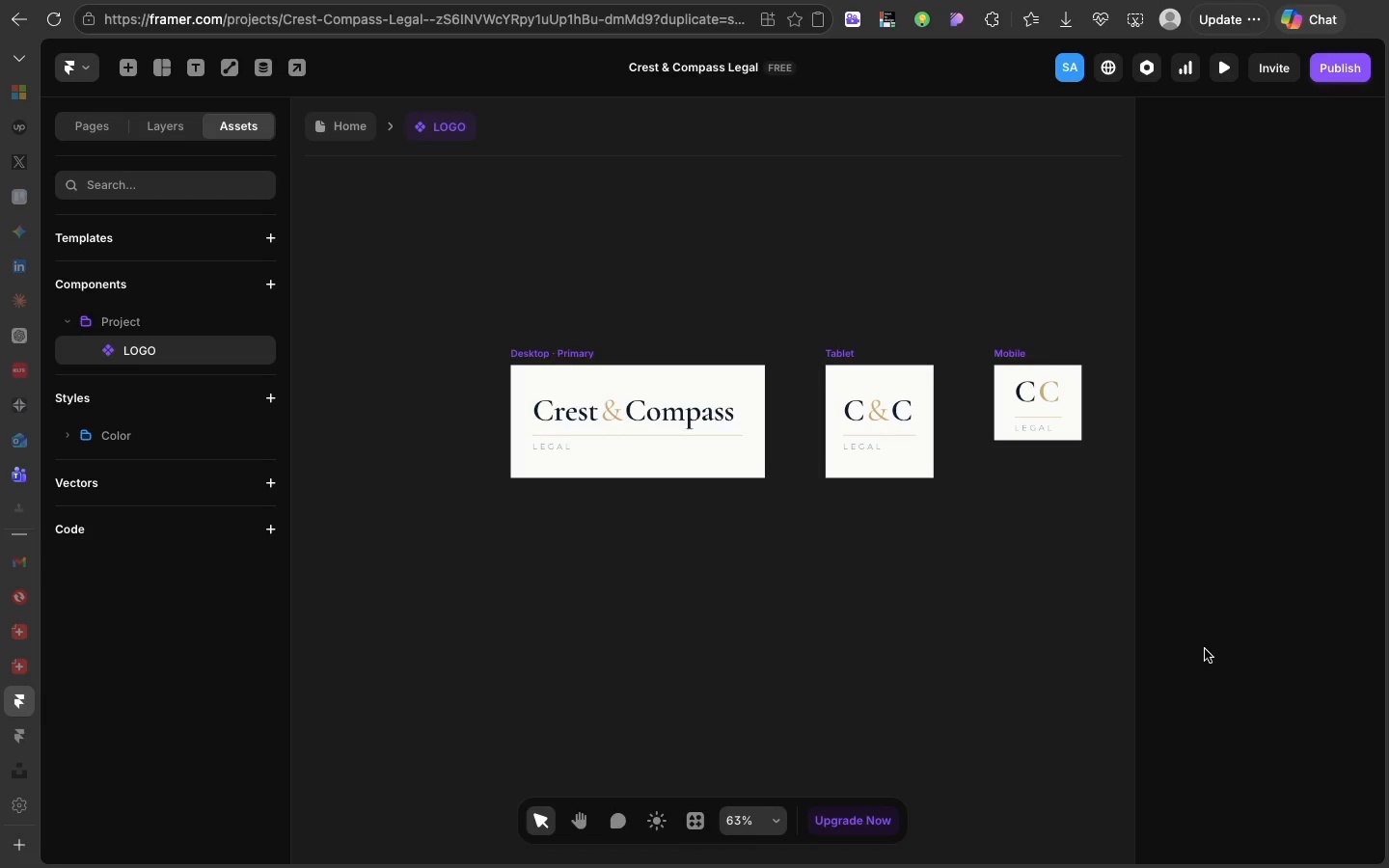 
mouse_move([276, 211])
 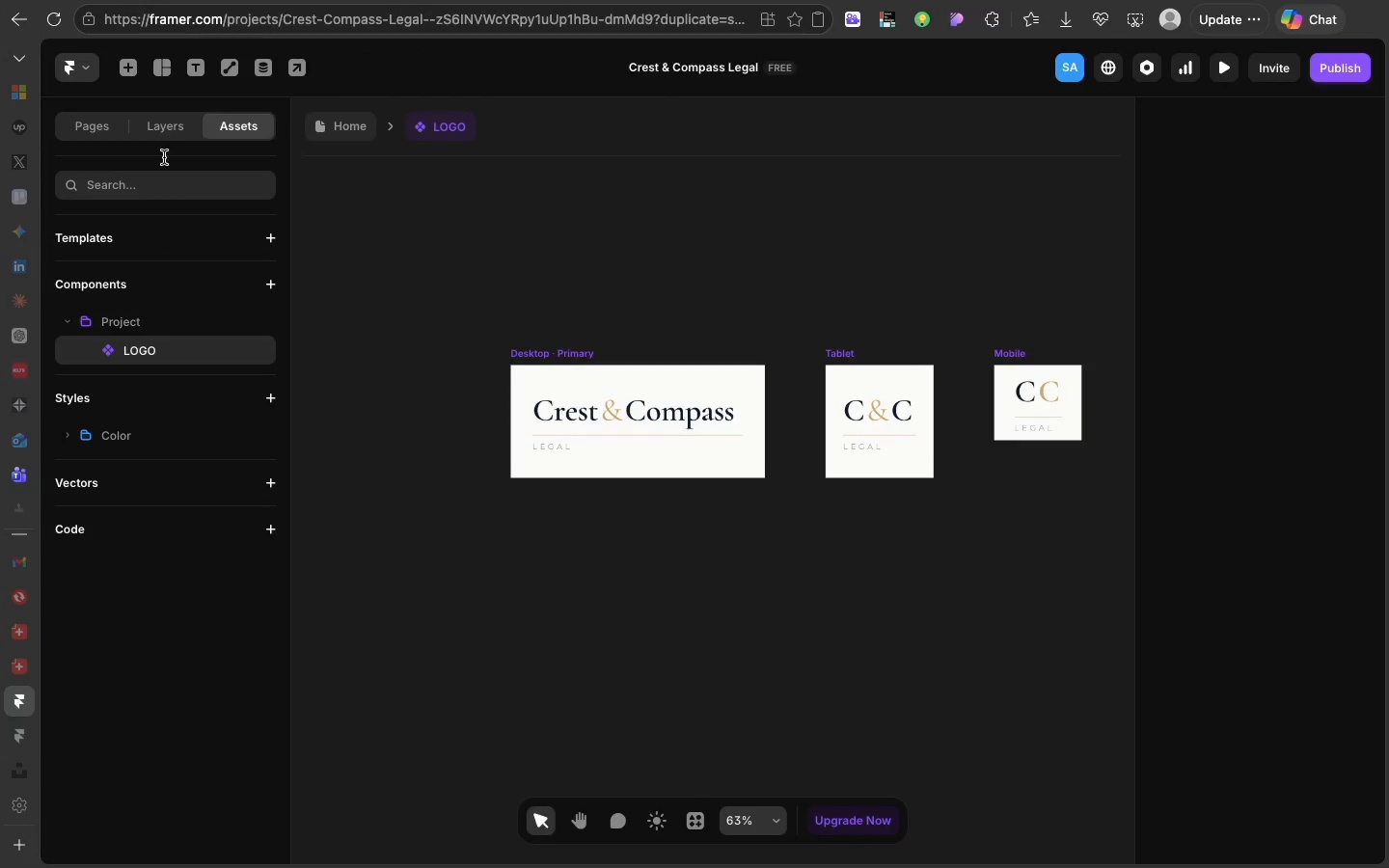 
left_click([157, 120])
 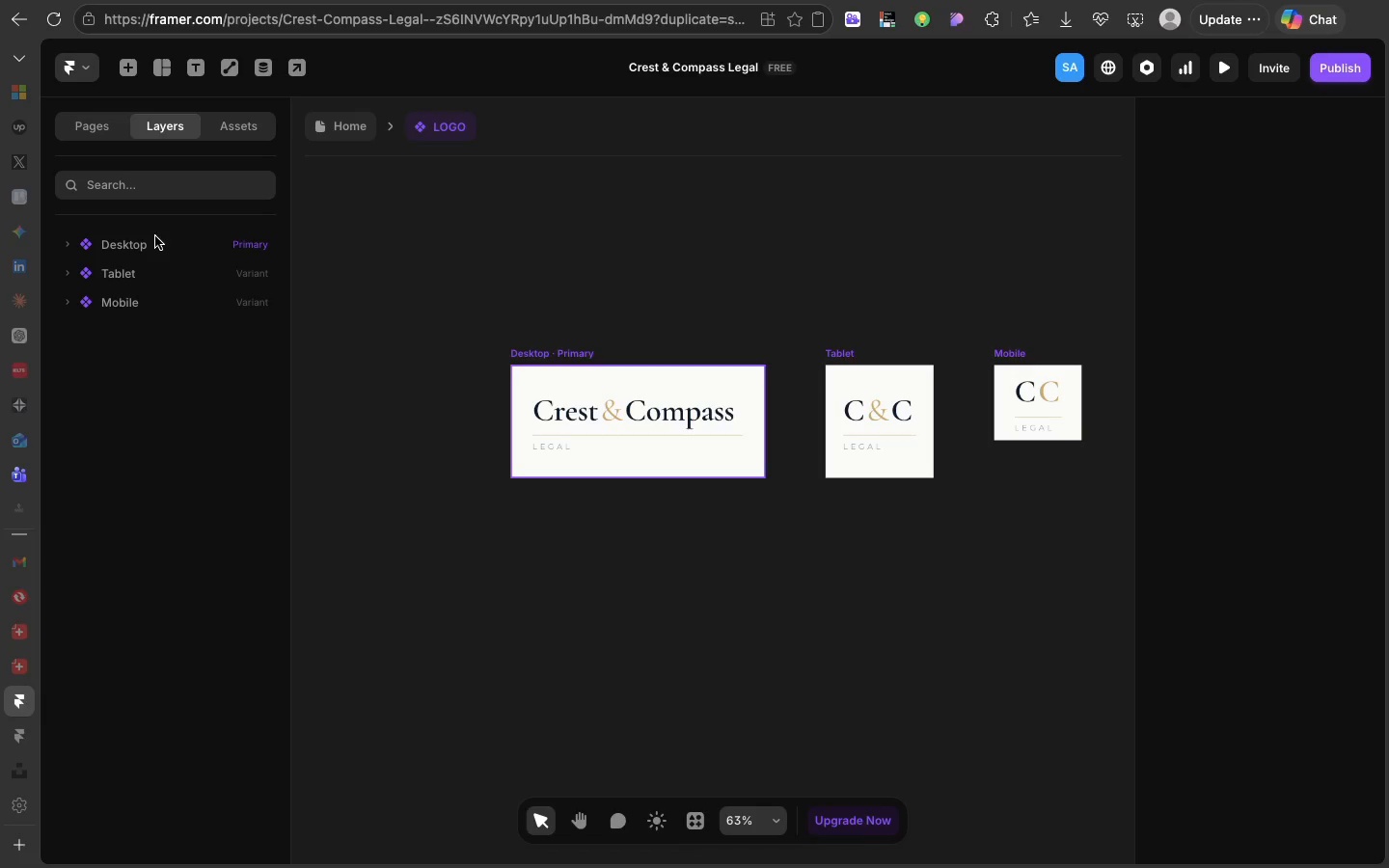 
left_click([154, 237])
 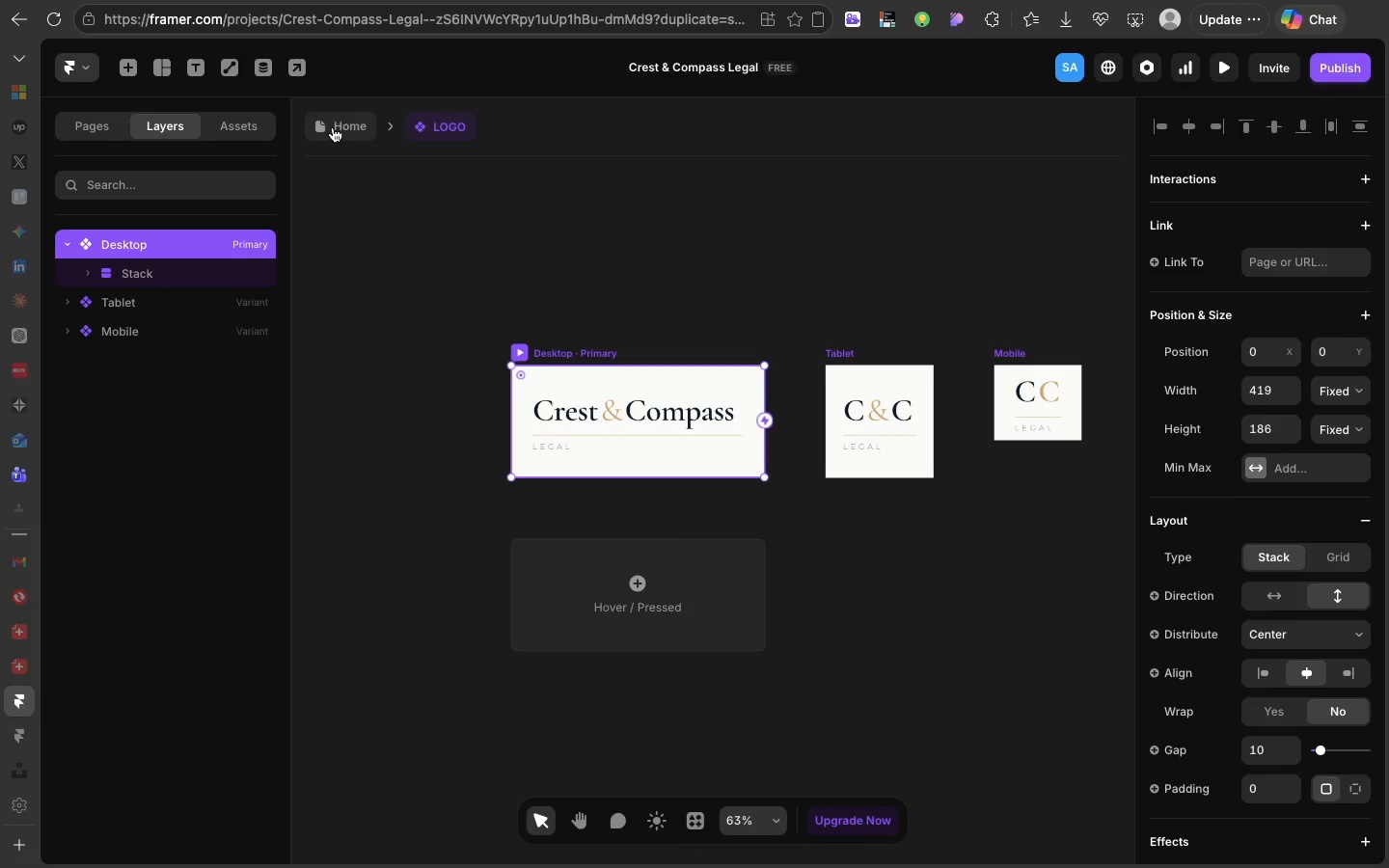 
left_click([344, 121])
 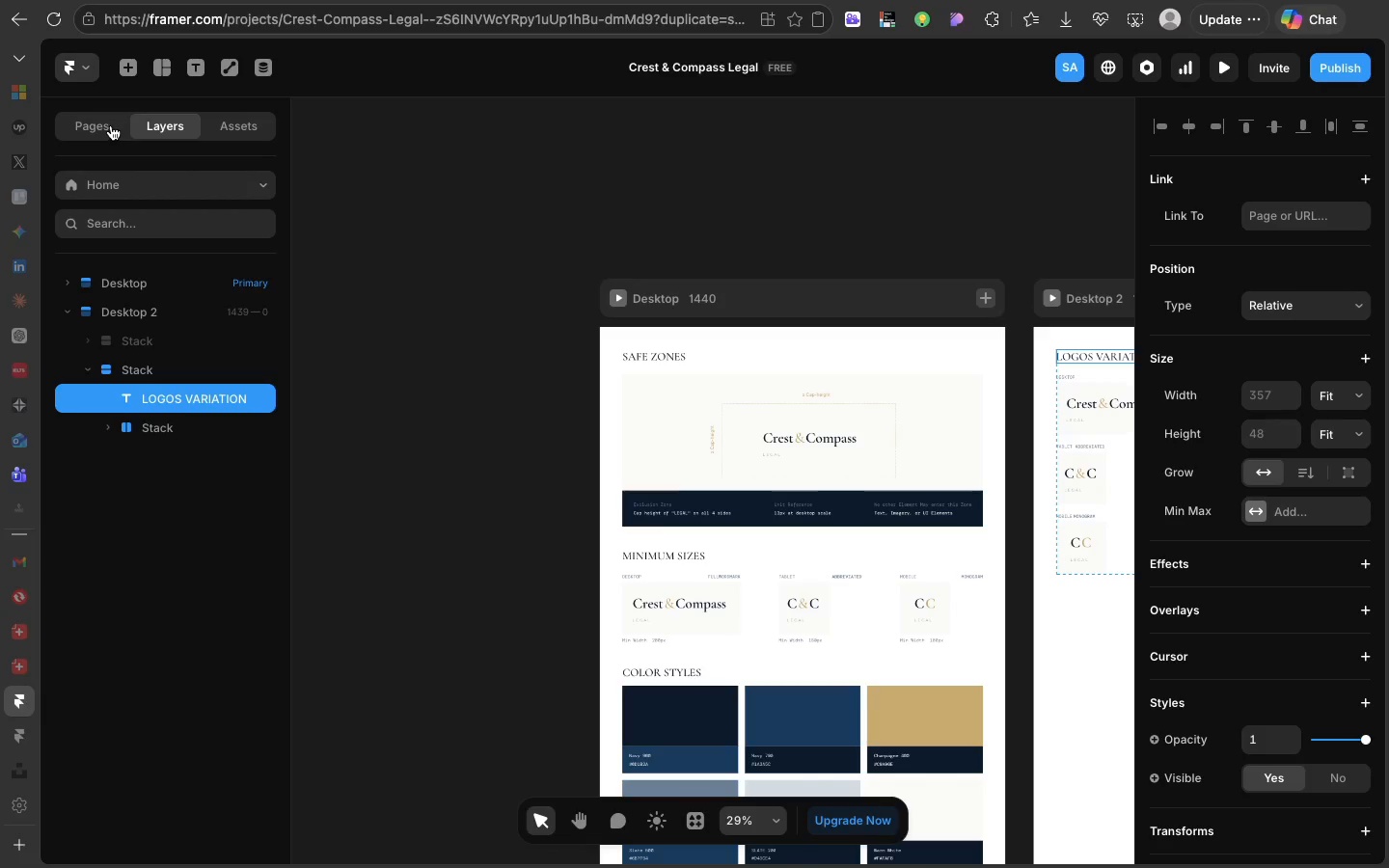 
left_click([99, 127])
 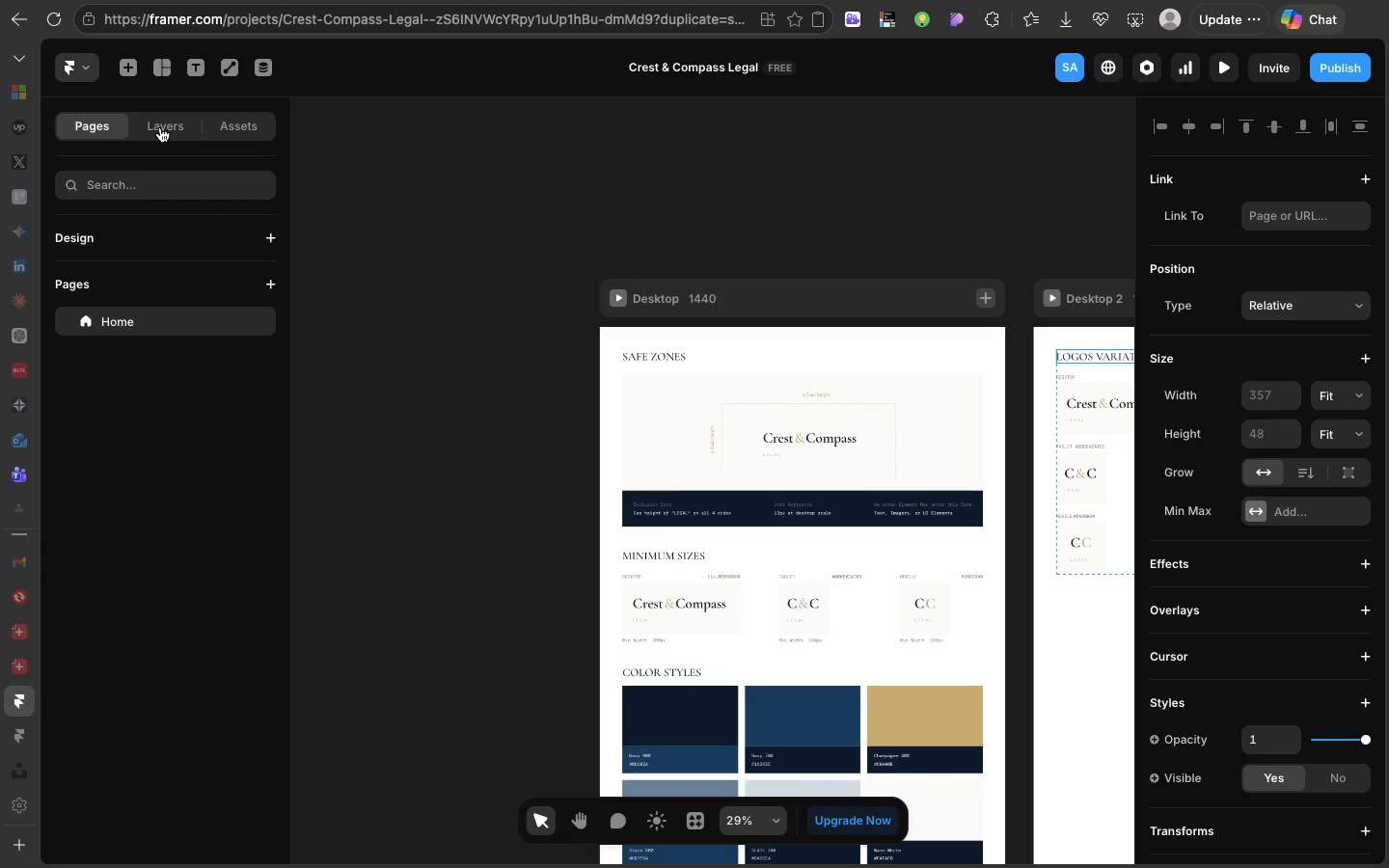 
left_click([160, 127])
 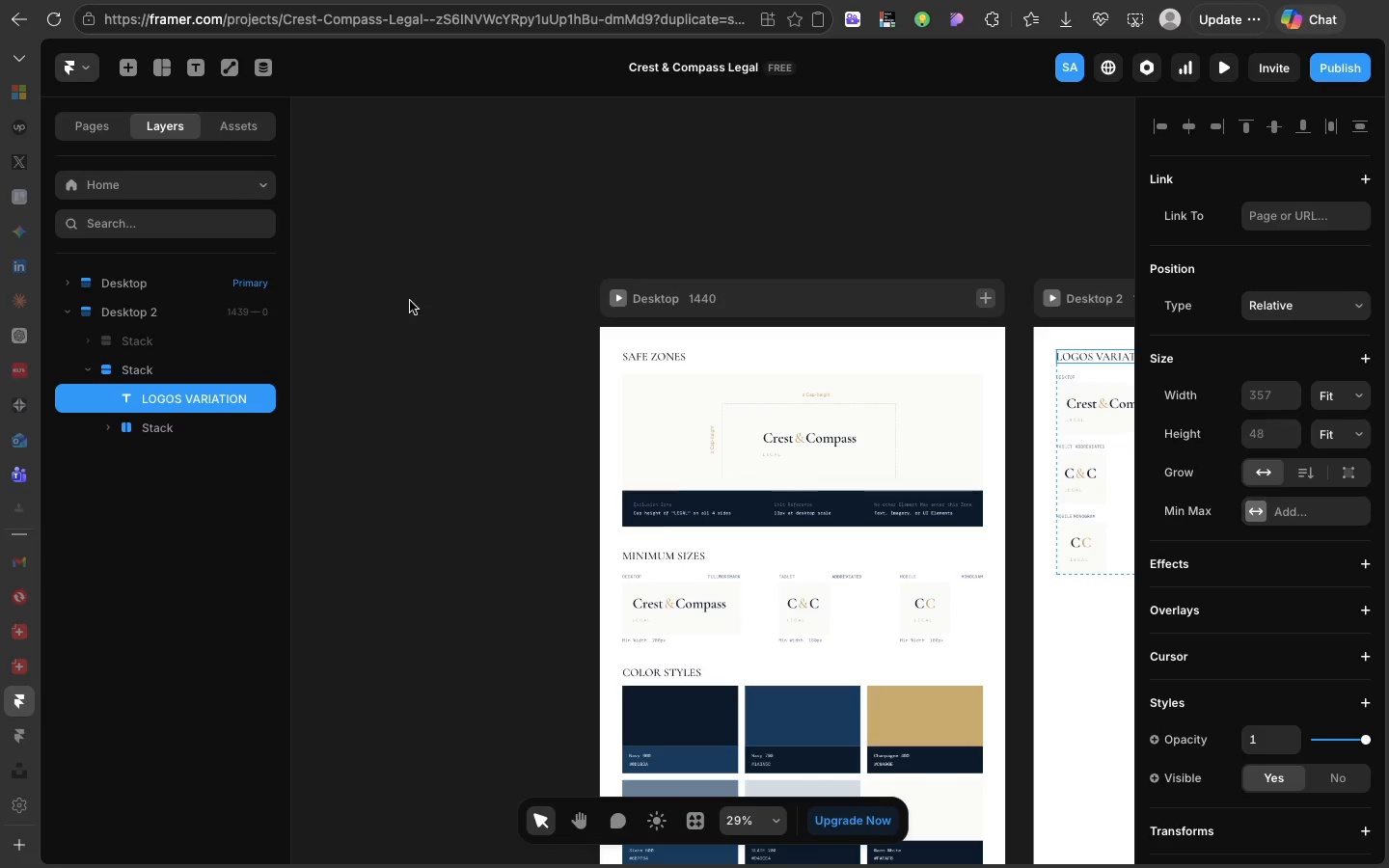 
scroll: coordinate [345, 286], scroll_direction: down, amount: 20.0
 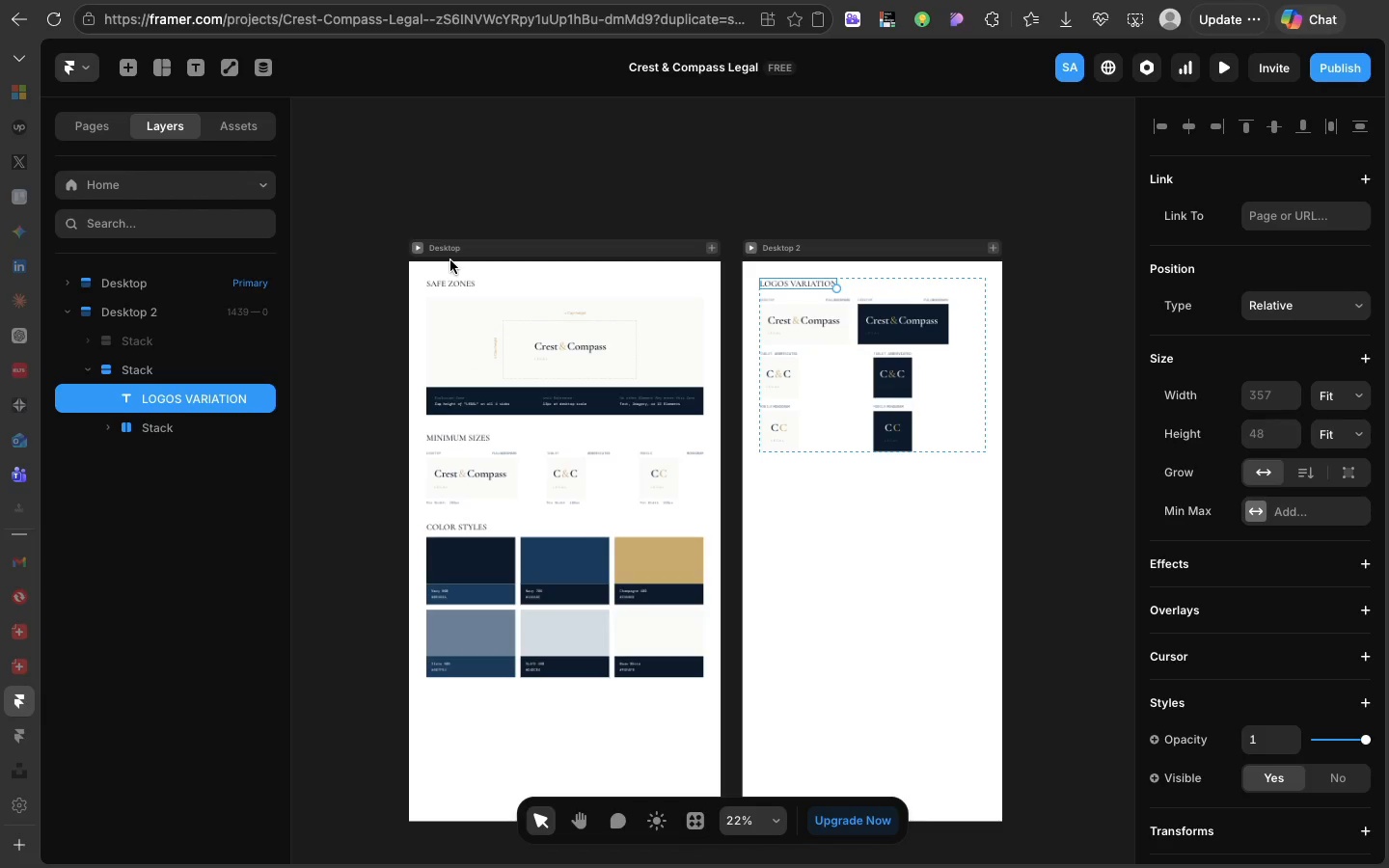 
left_click([466, 249])
 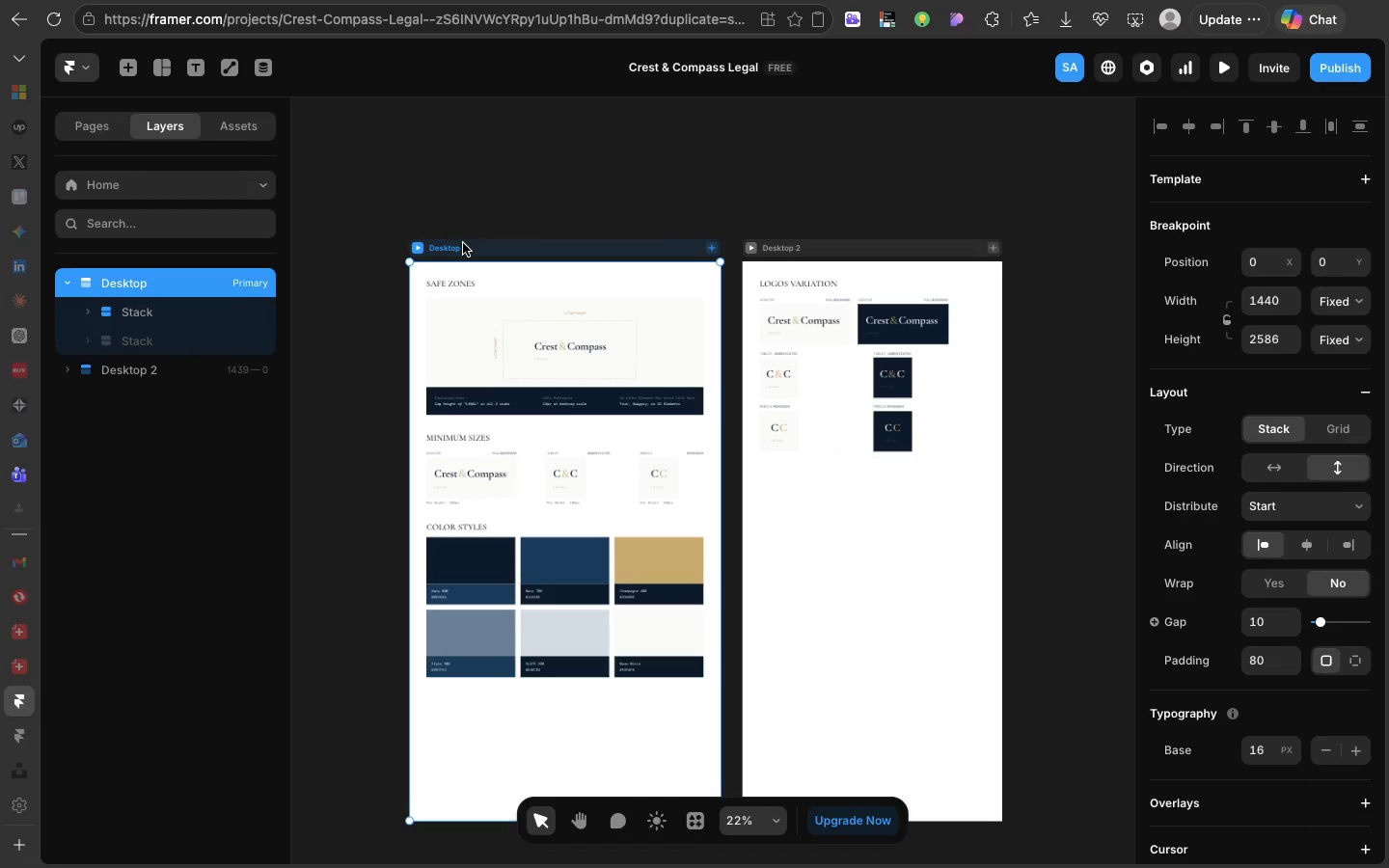 
left_click([463, 243])
 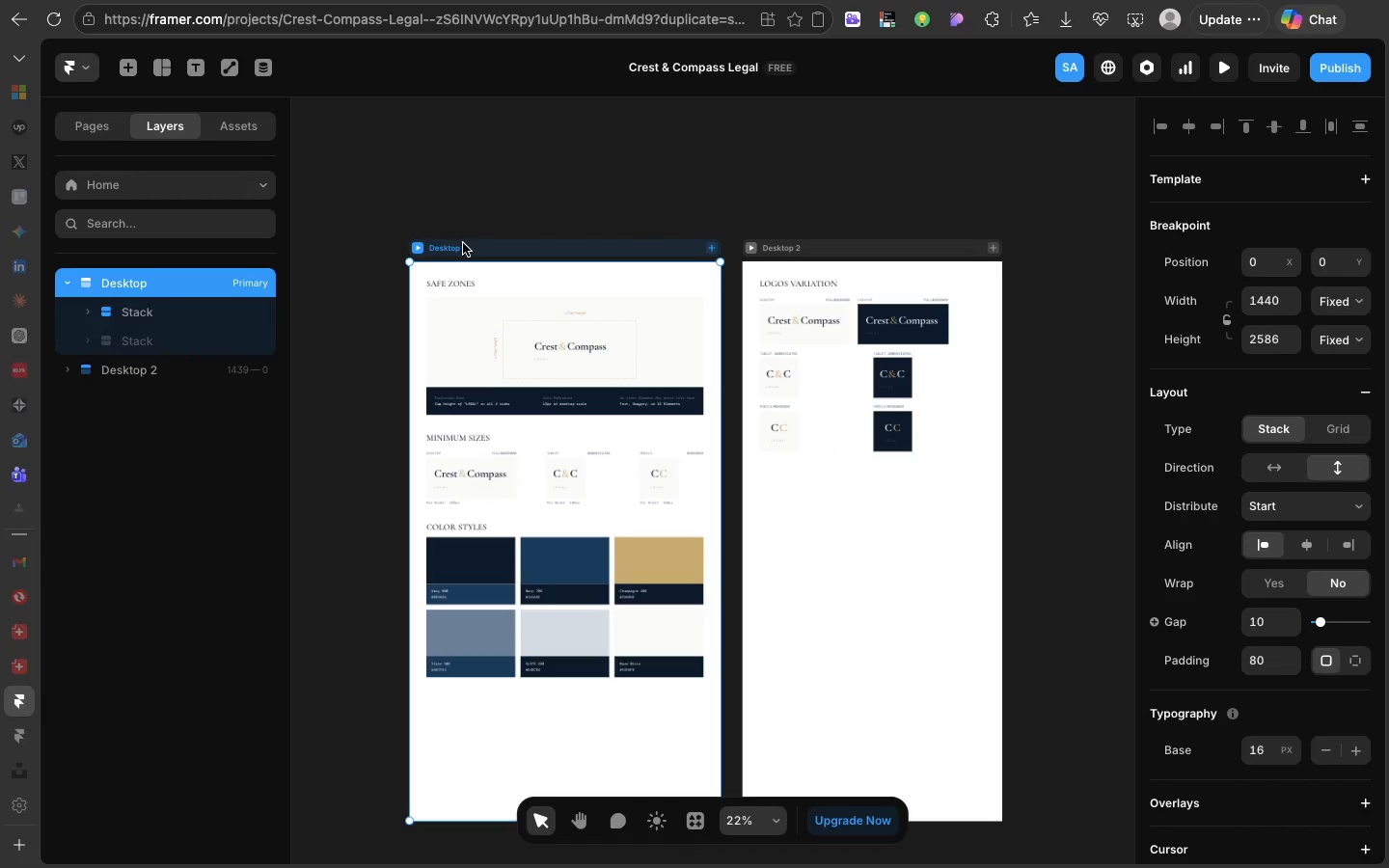 
key(Meta+Shift+3)
 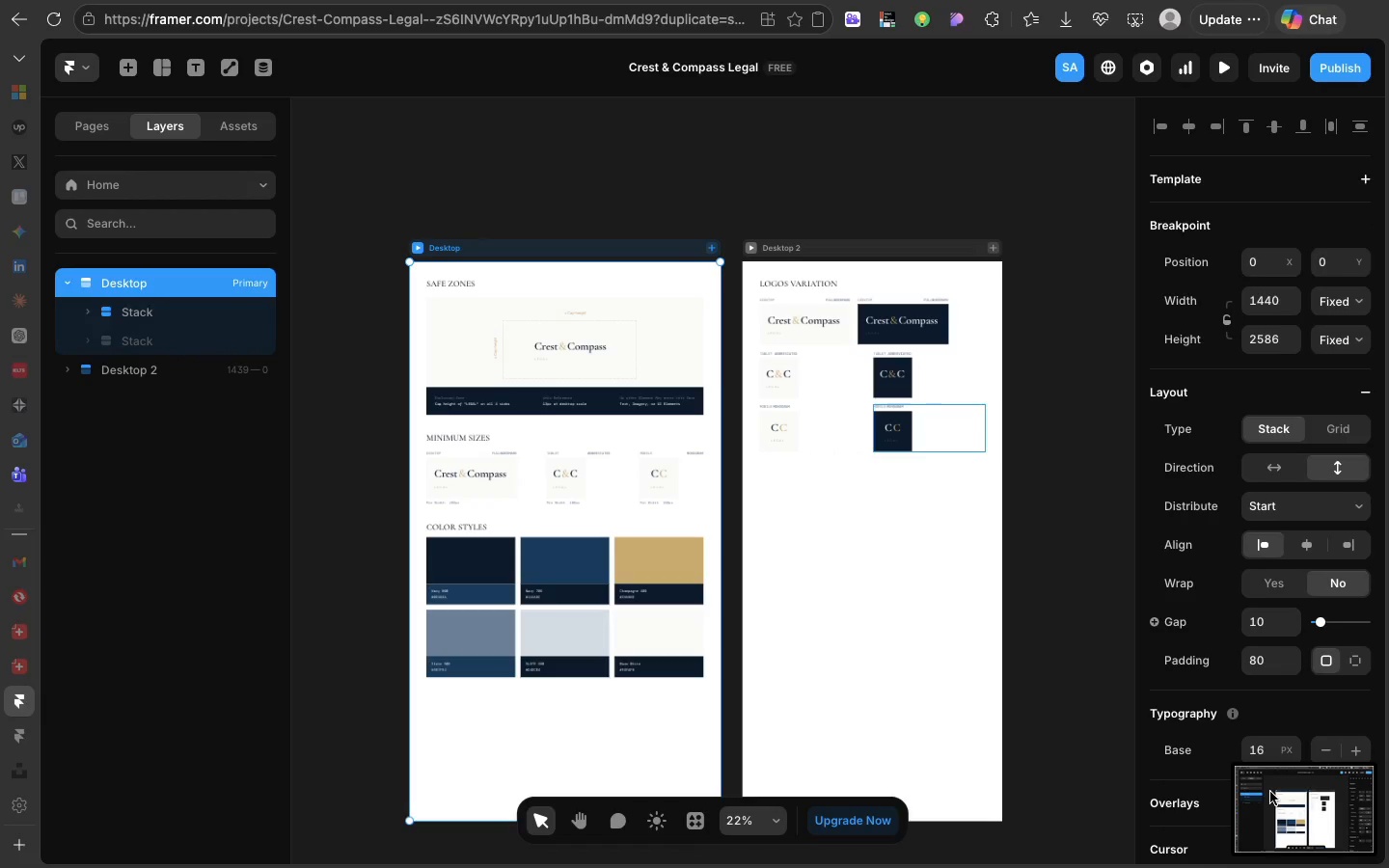 
right_click([1270, 792])
 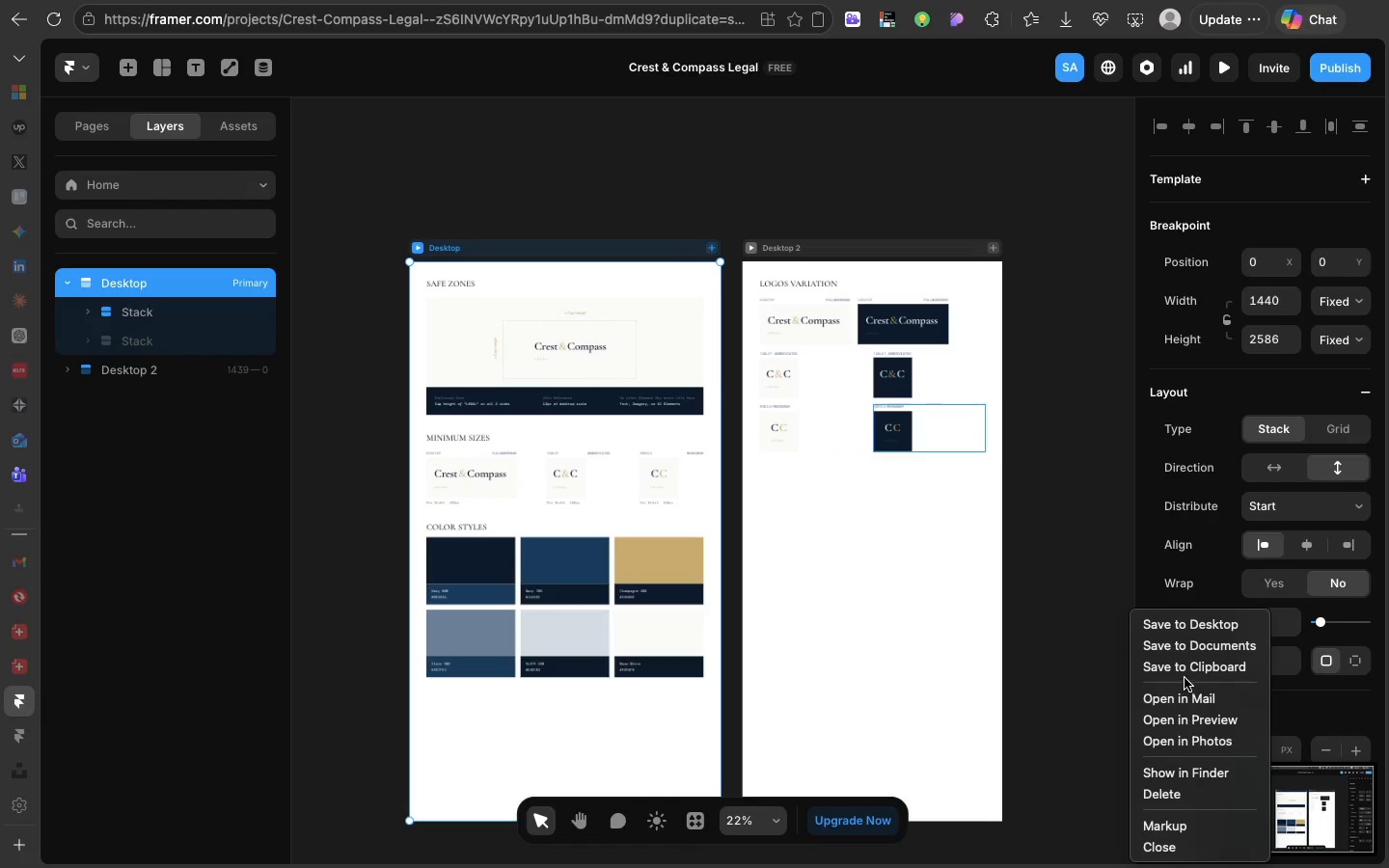 
left_click([1182, 673])
 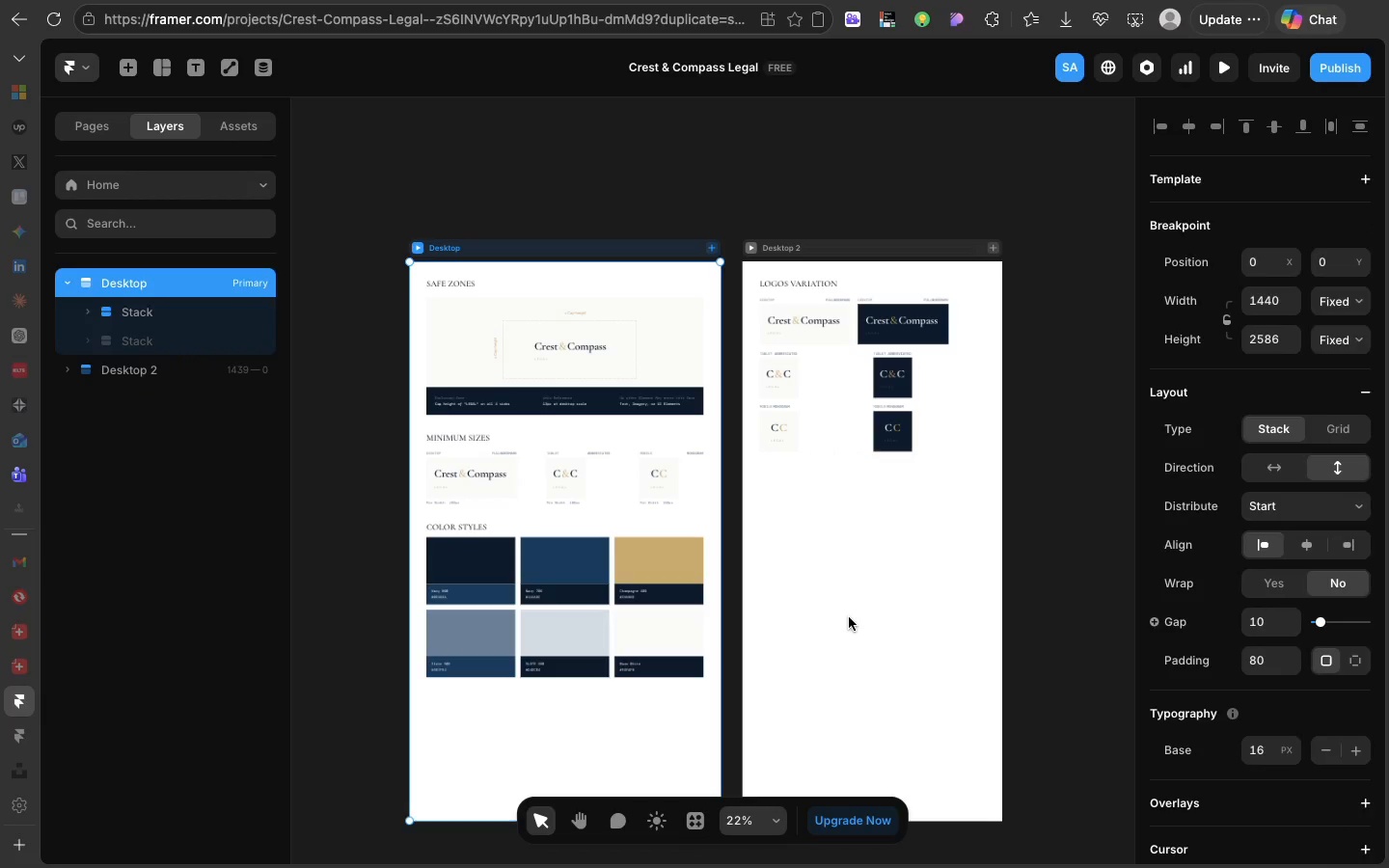 
left_click([849, 617])
 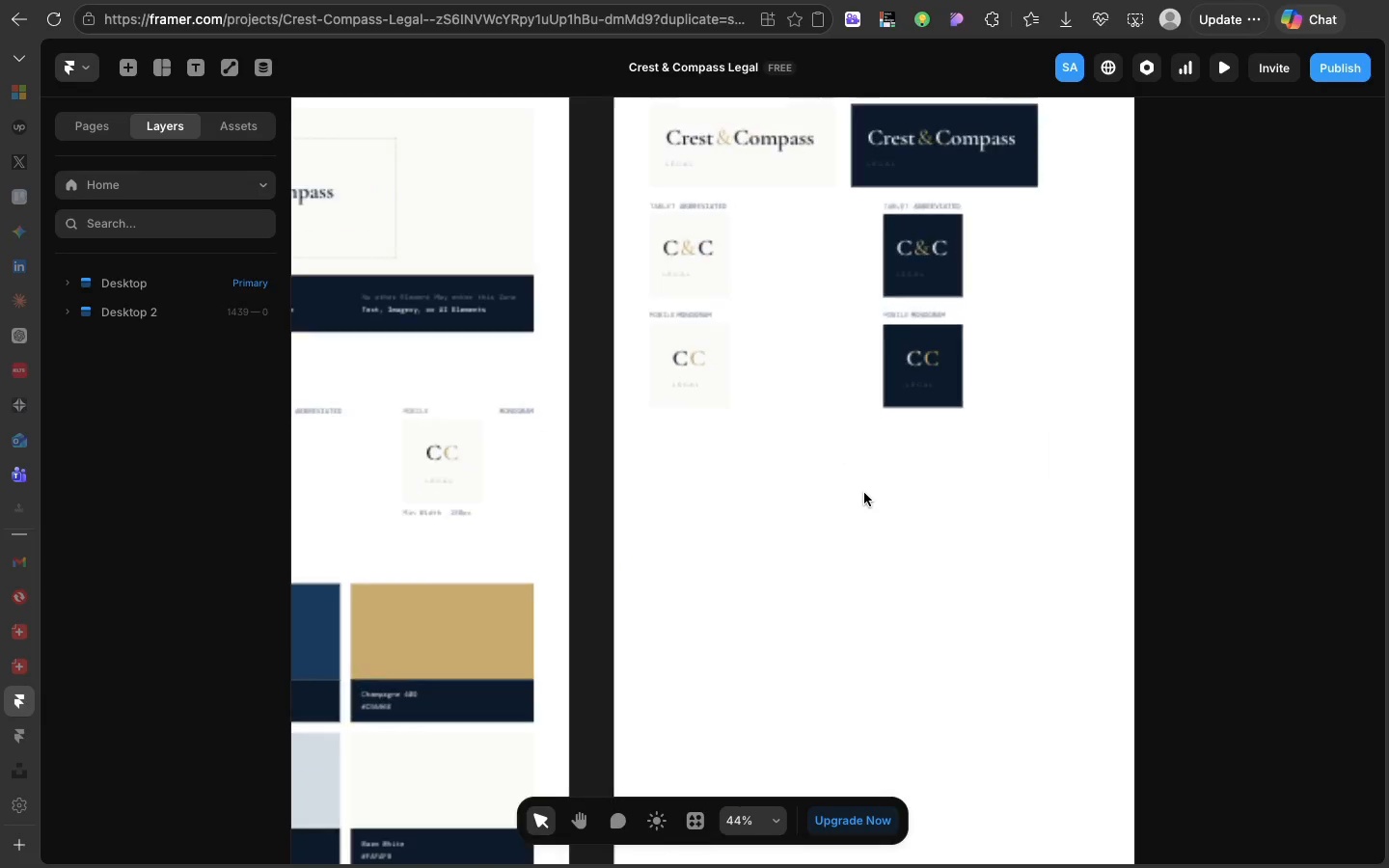 
scroll: coordinate [859, 507], scroll_direction: up, amount: 38.0
 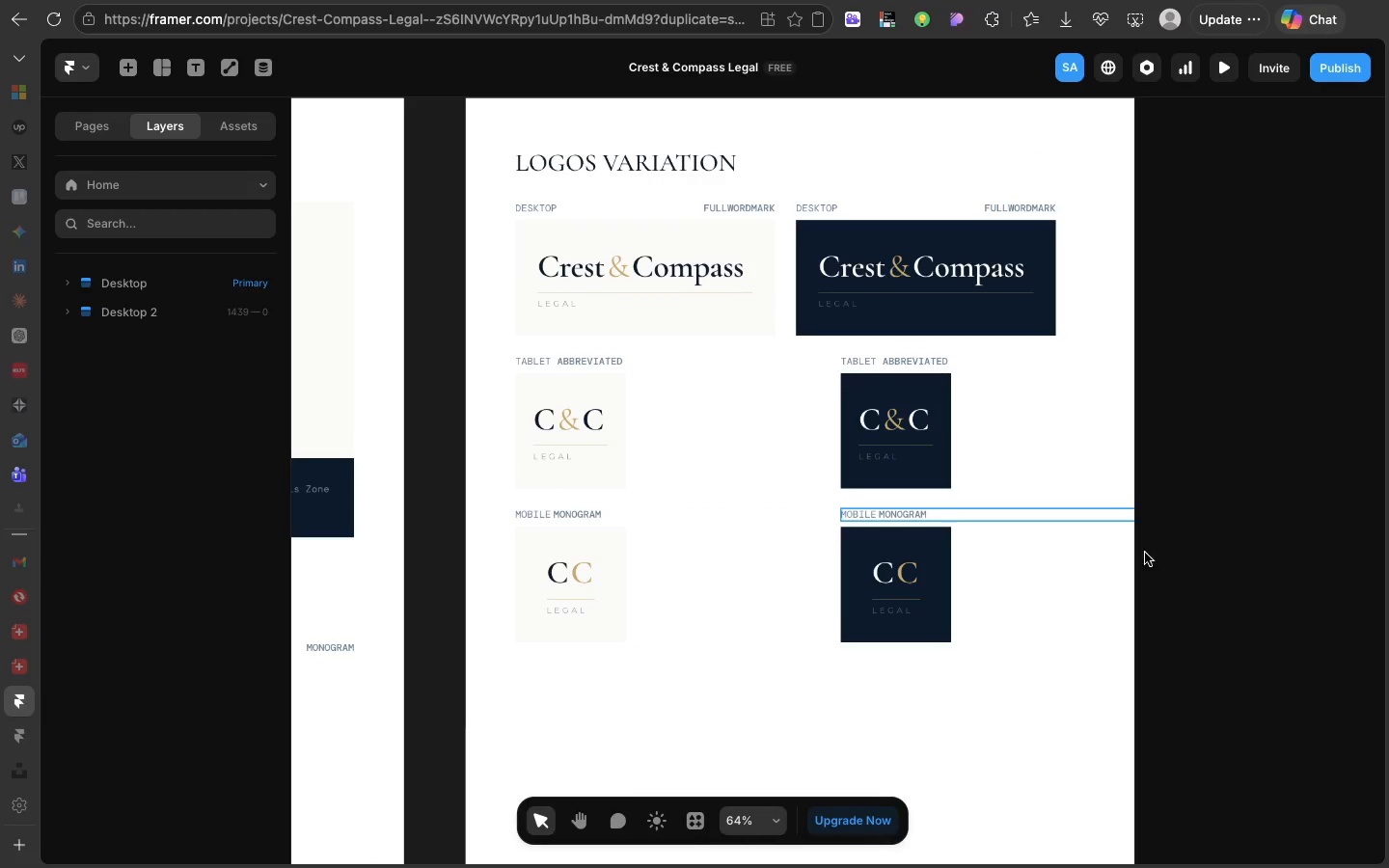 
left_click([1084, 545])
 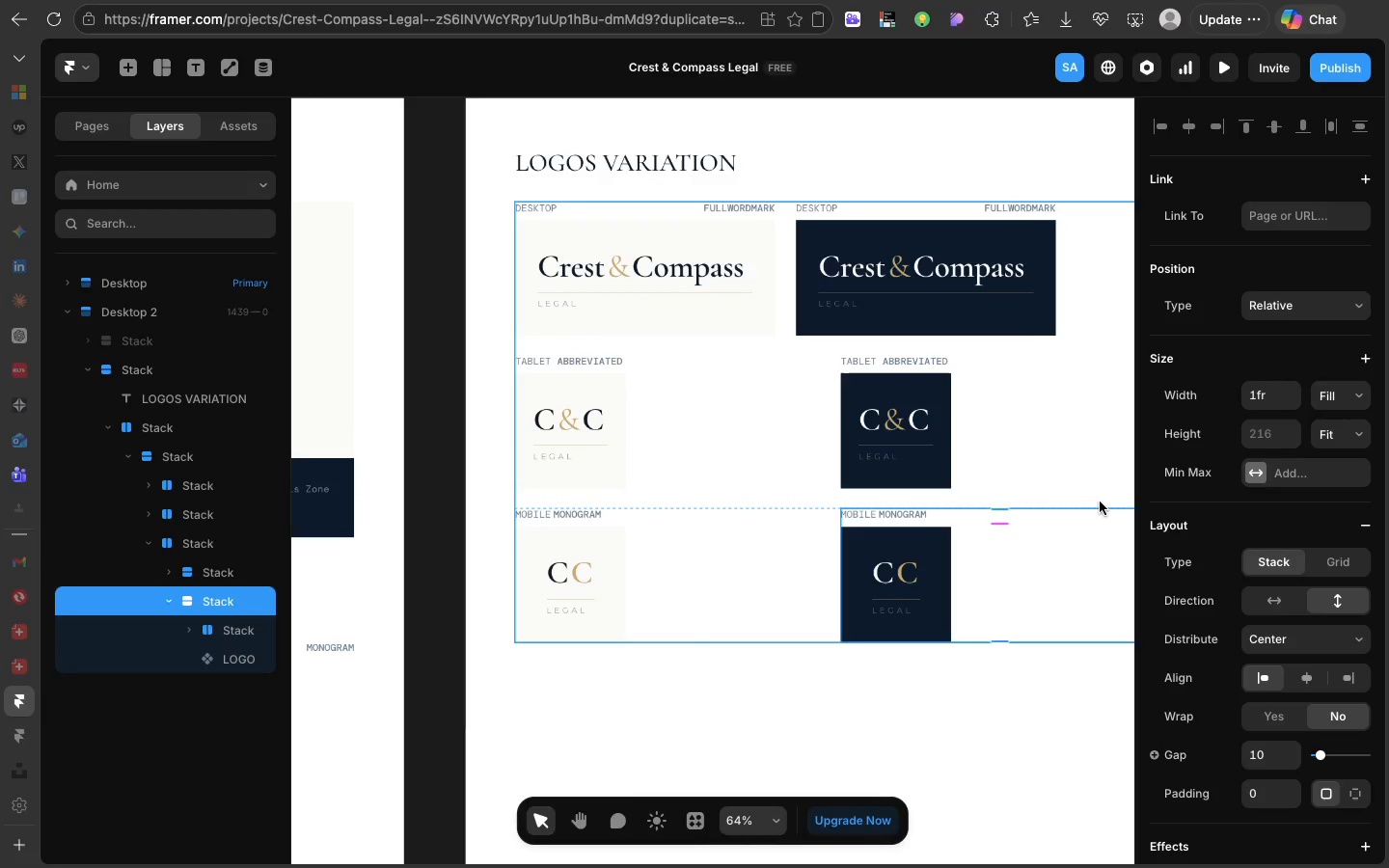 
scroll: coordinate [1092, 502], scroll_direction: down, amount: 26.0
 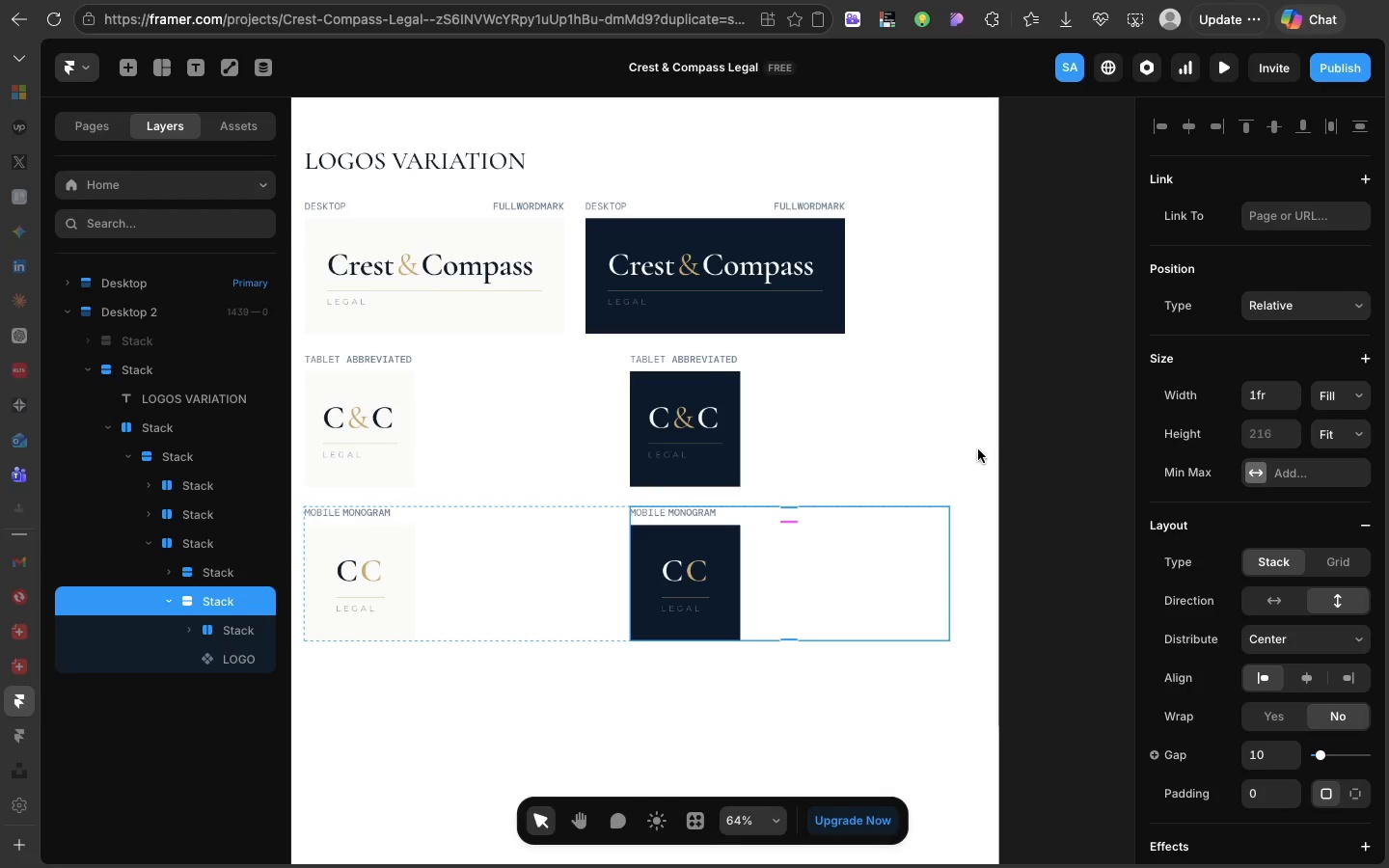 
left_click([978, 449])
 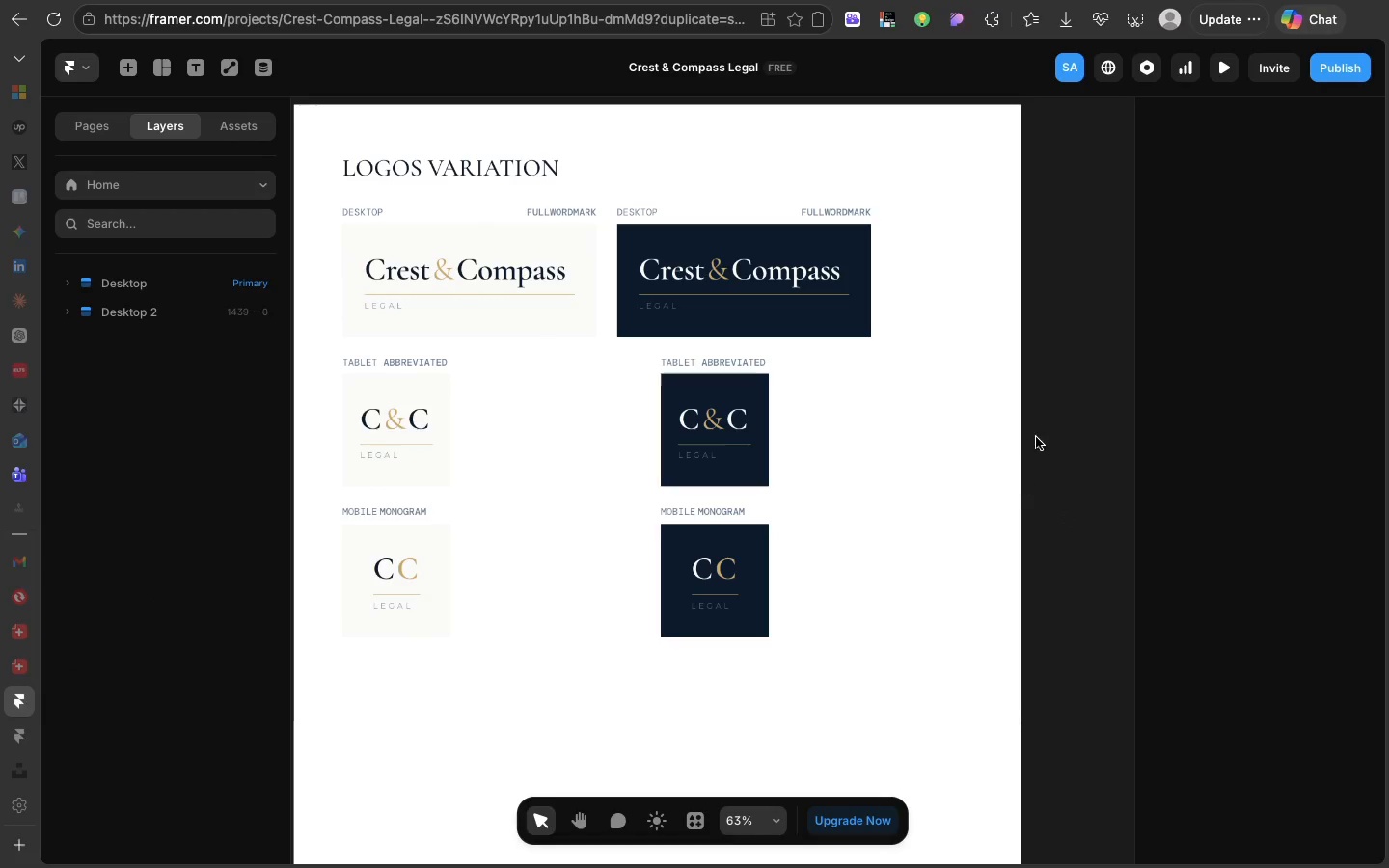 
wait(6.75)
 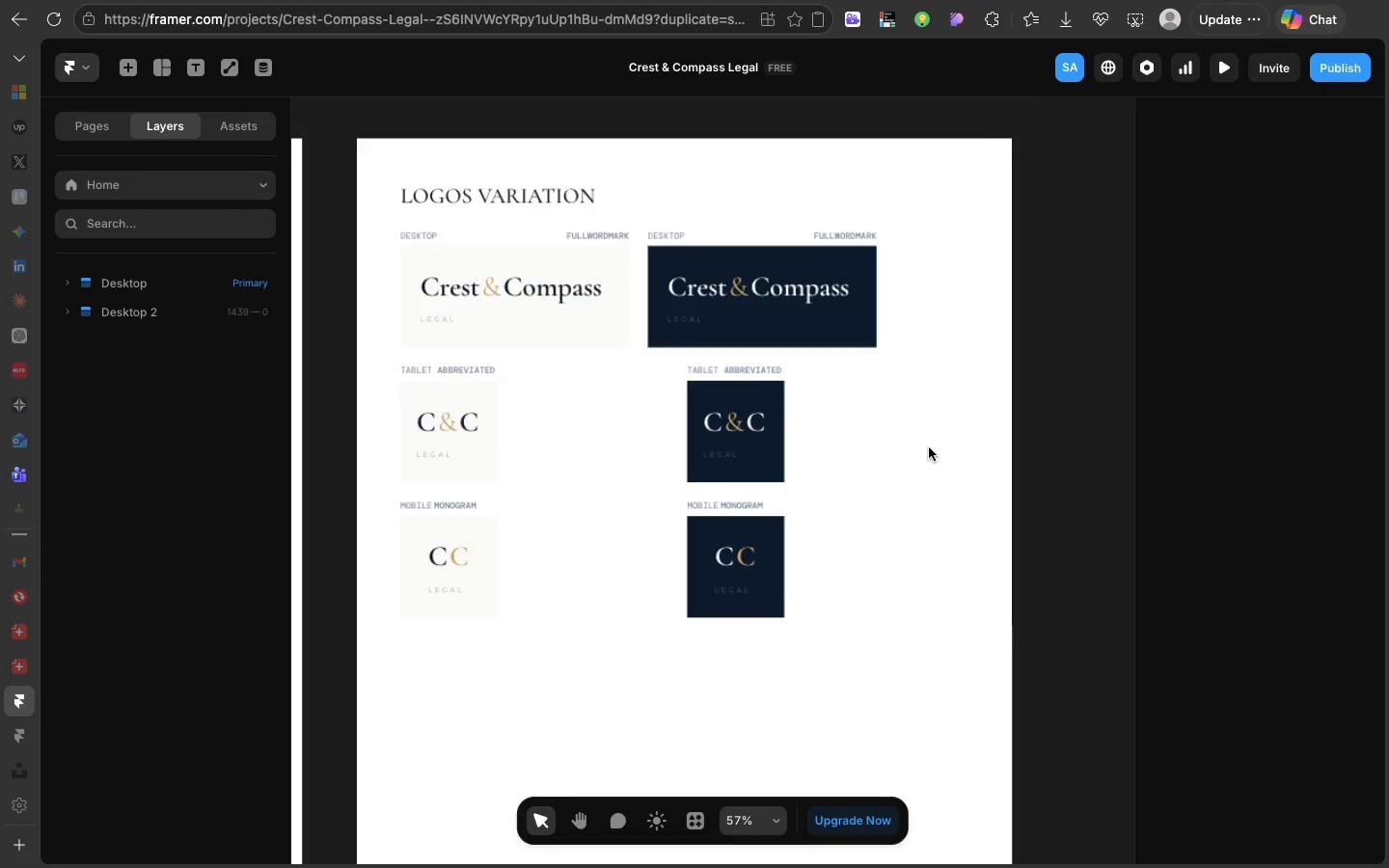 
left_click([1128, 24])
 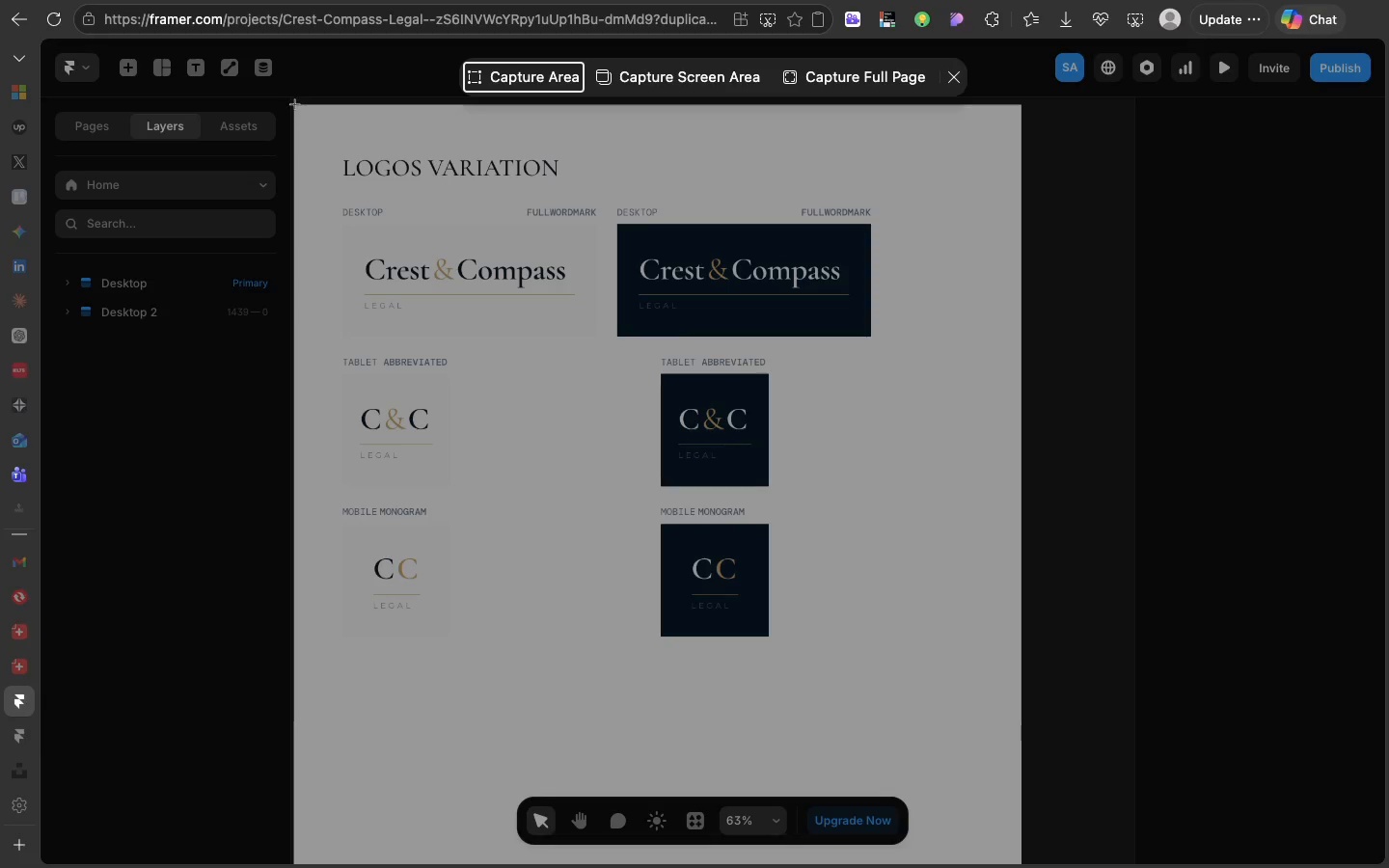 
left_click_drag(start_coordinate=[296, 107], to_coordinate=[1017, 692])
 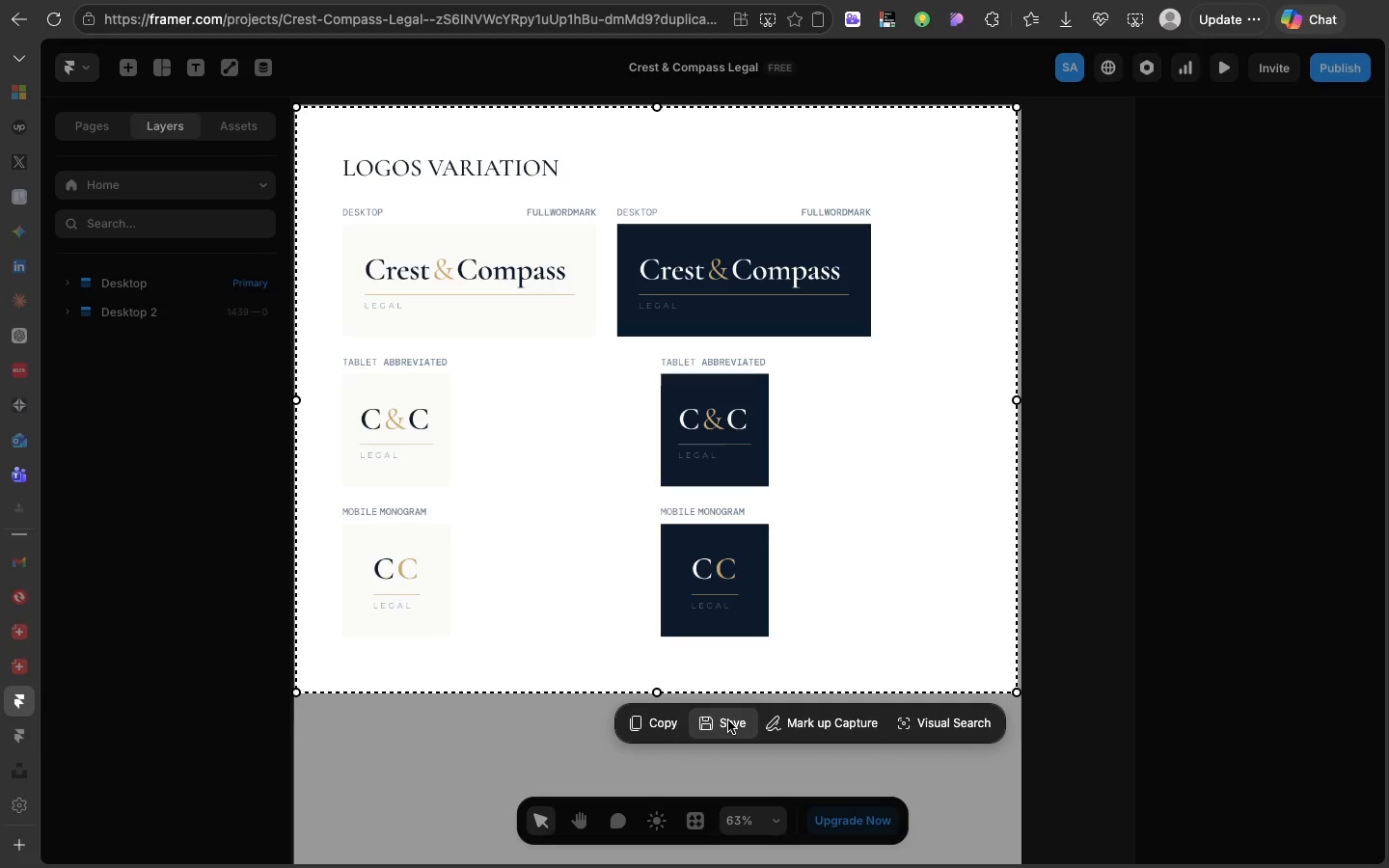 
left_click([728, 720])